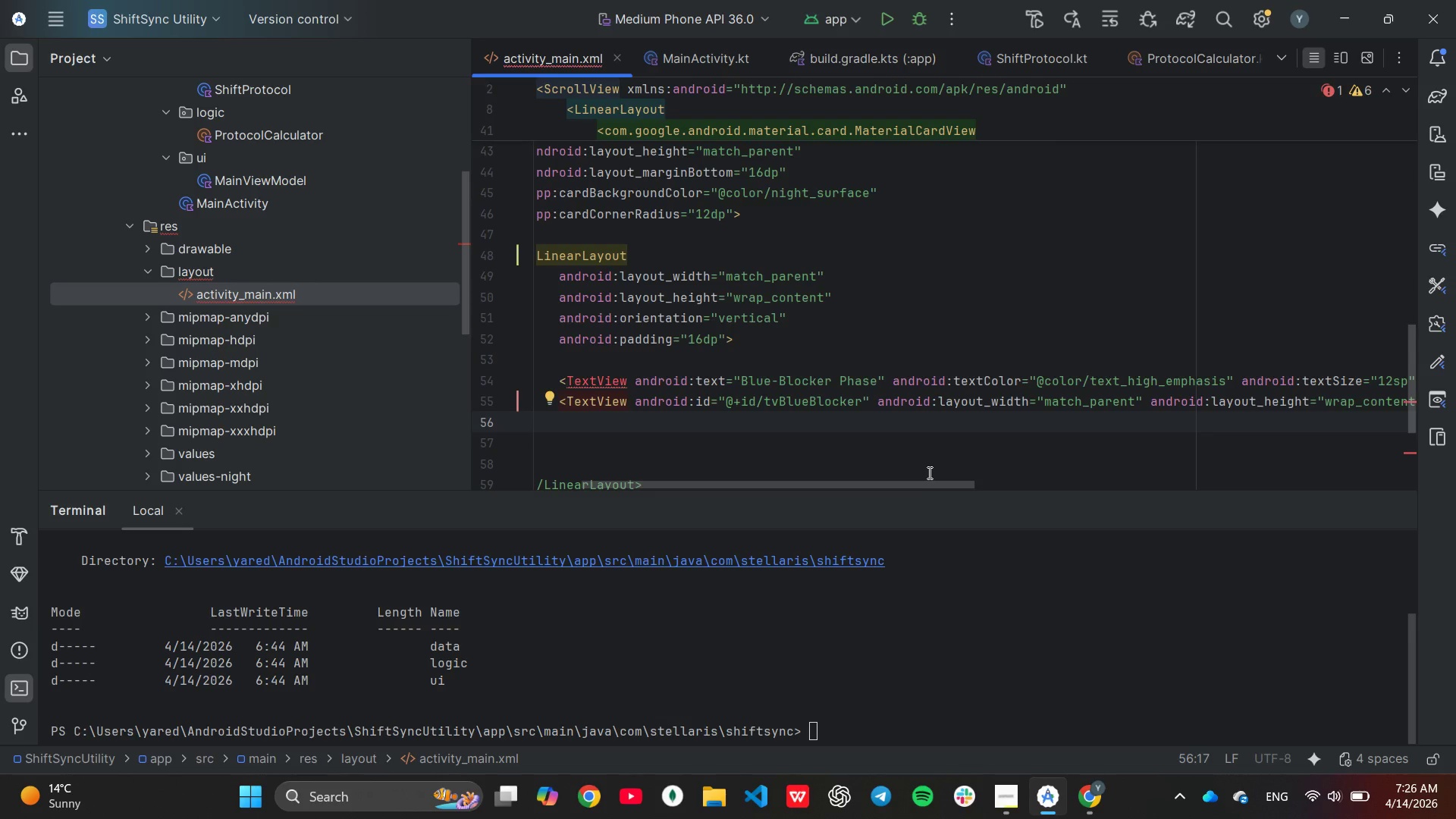 
left_click_drag(start_coordinate=[925, 482], to_coordinate=[1006, 514])
 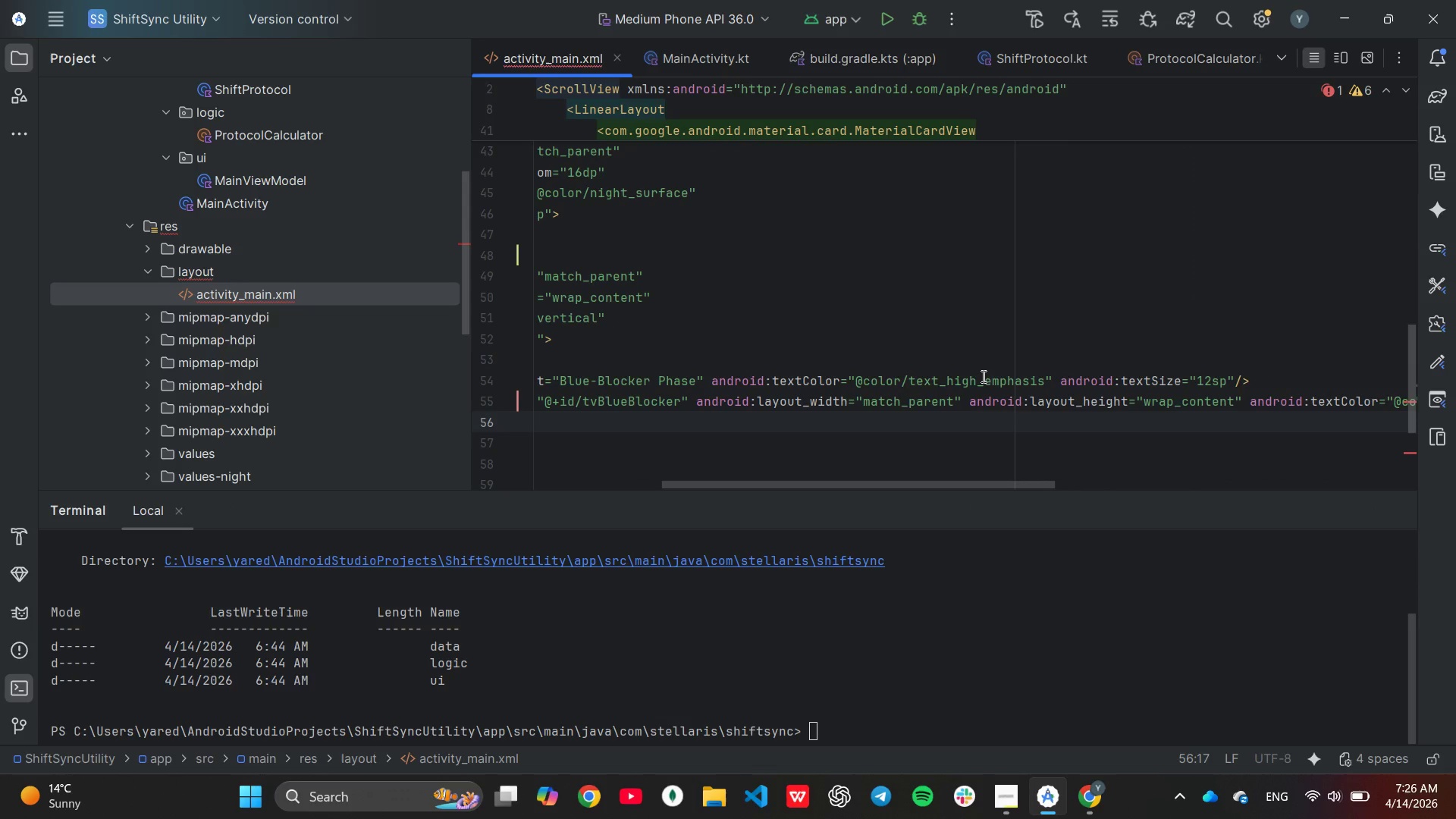 
left_click([975, 383])
 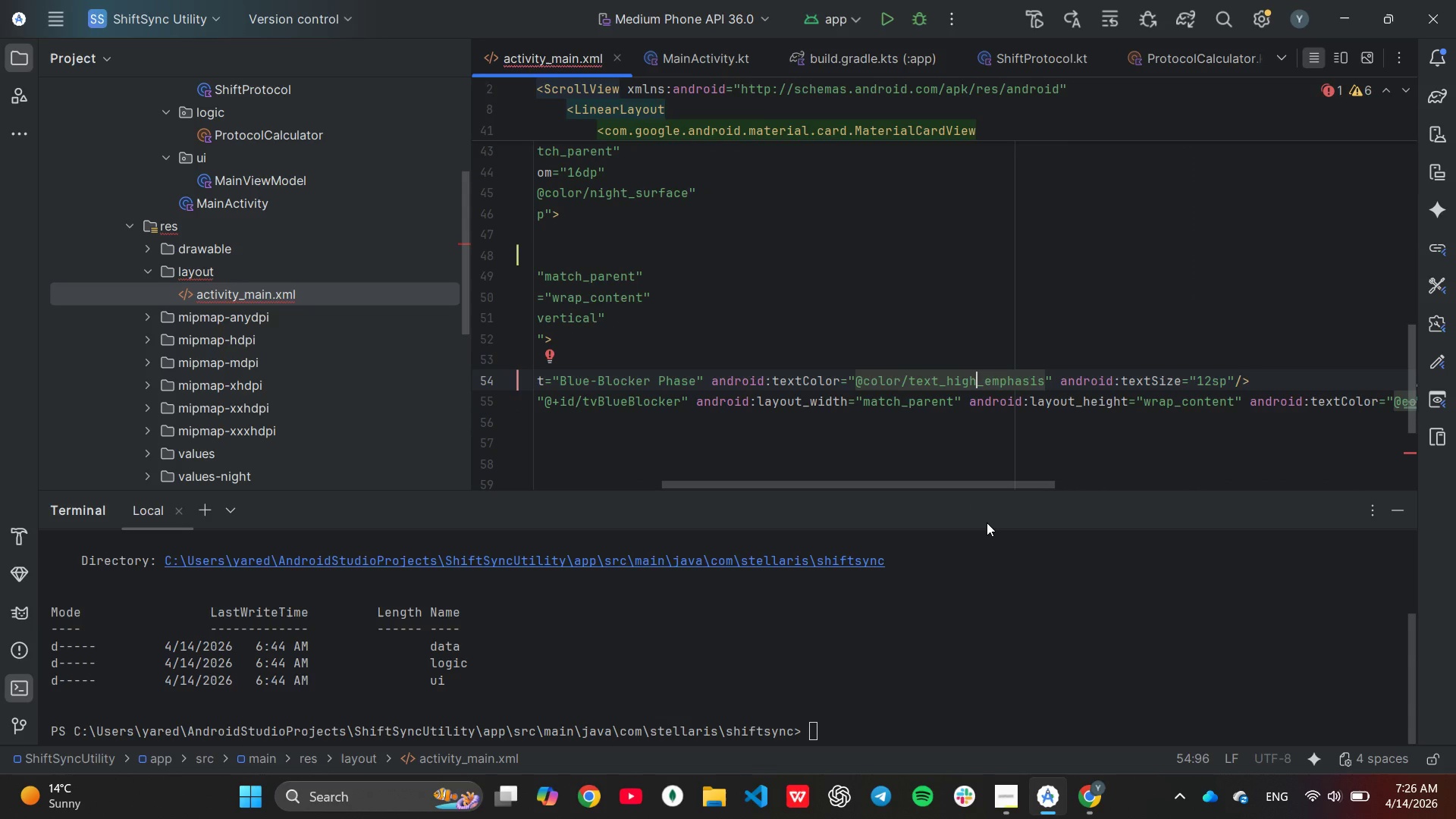 
key(Backspace)
key(Backspace)
key(Backspace)
key(Backspace)
type(medium)
 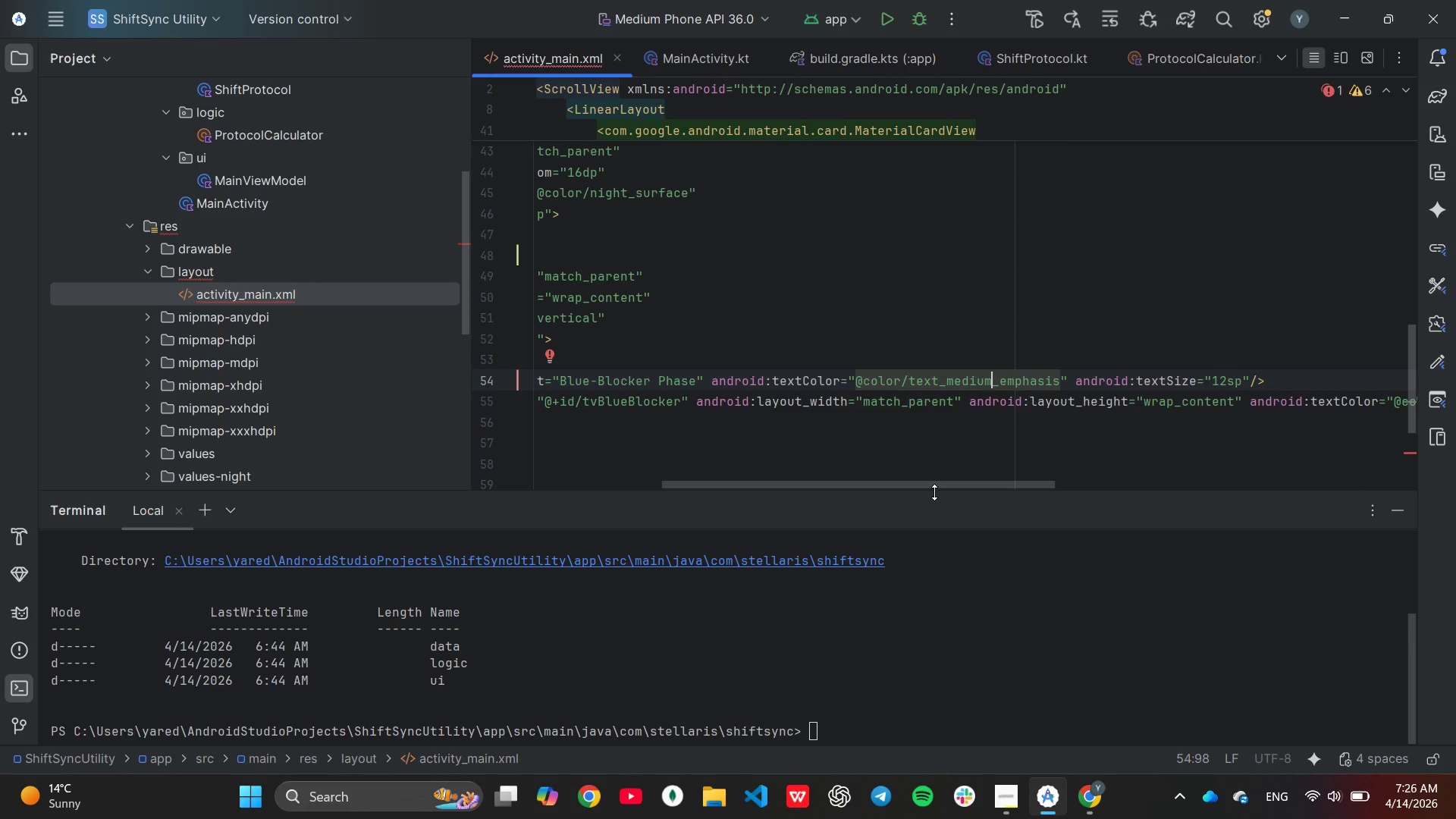 
wait(6.56)
 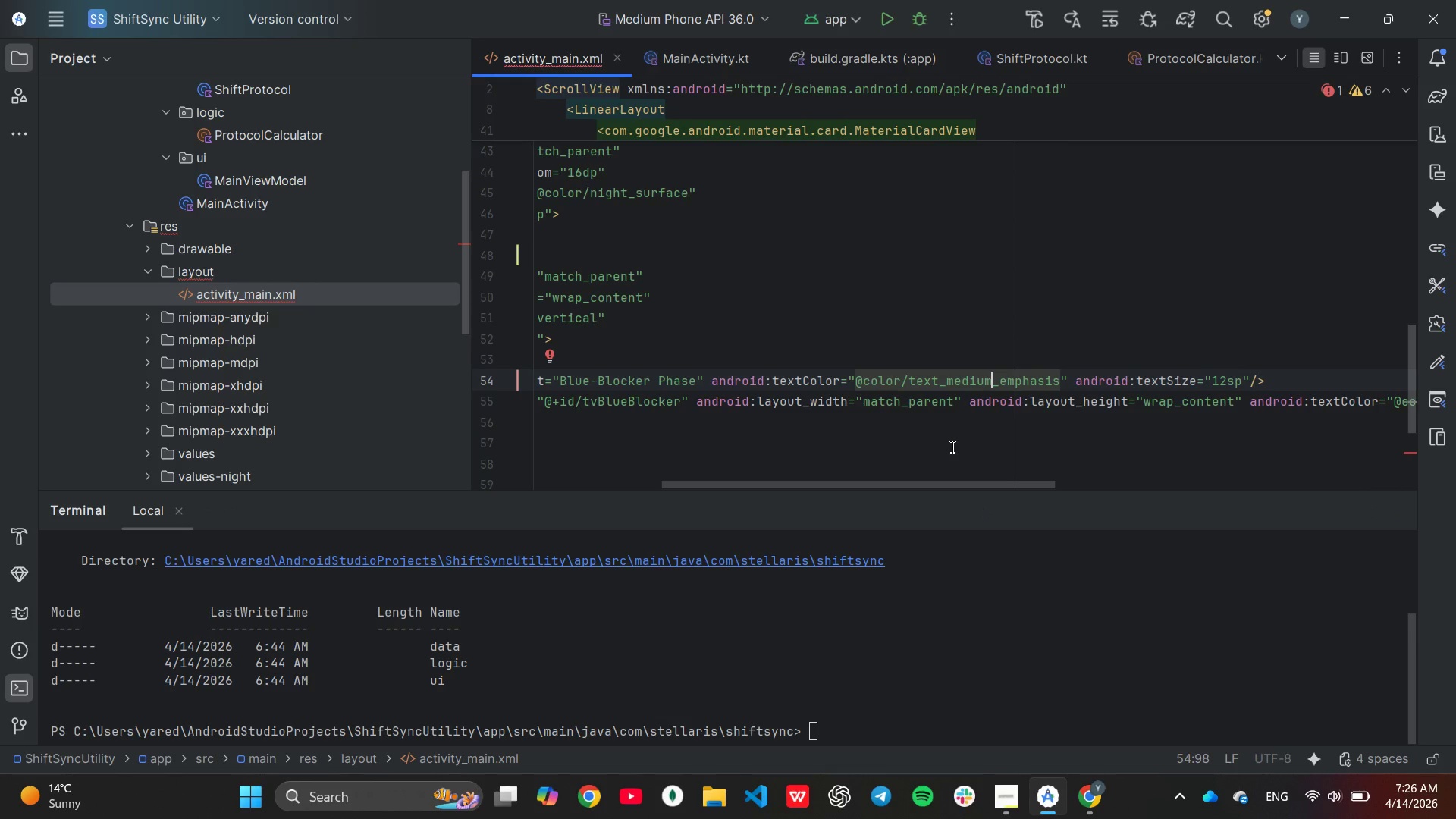 
left_click_drag(start_coordinate=[912, 485], to_coordinate=[737, 527])
 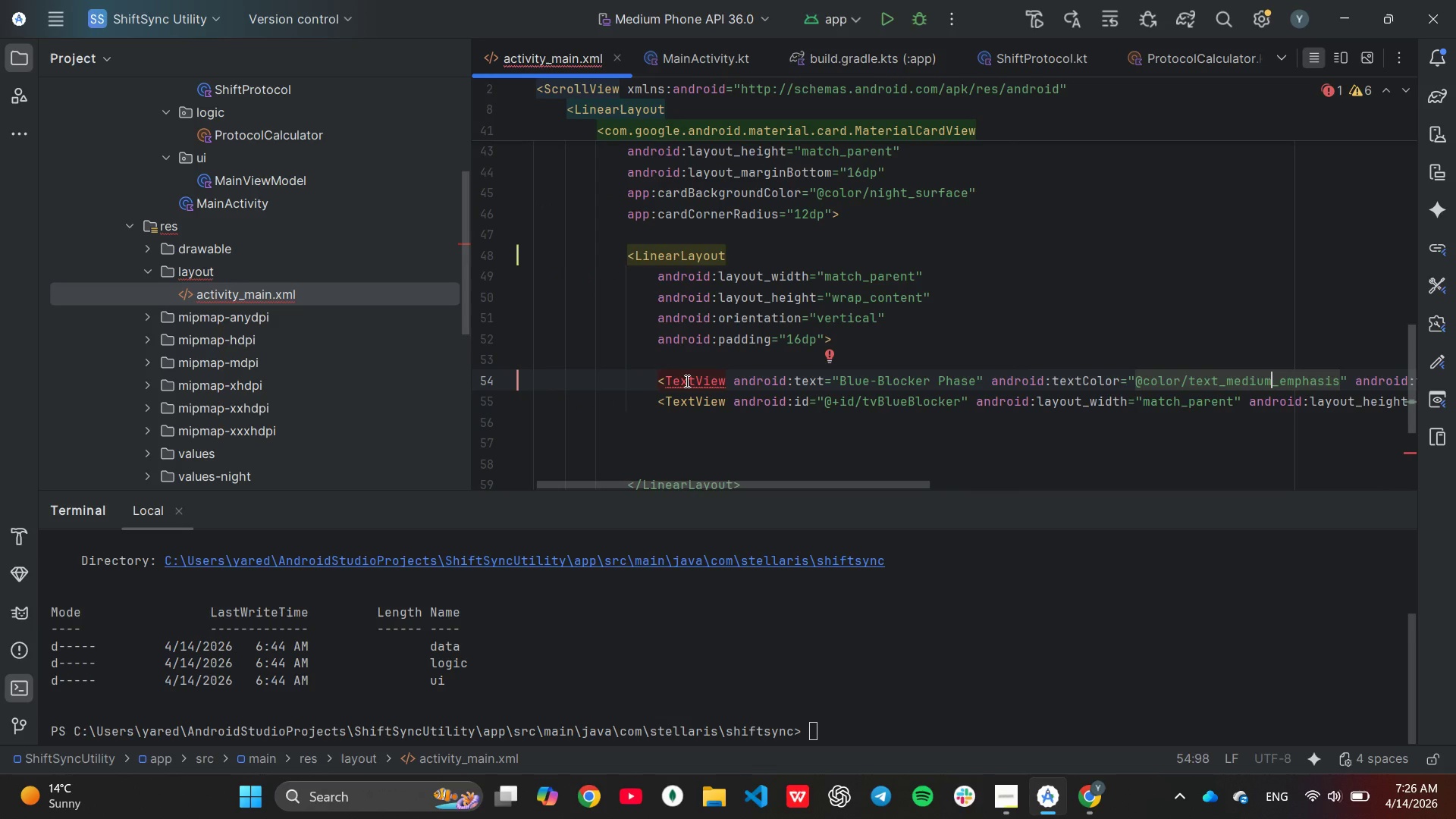 
mouse_move([673, 401])
 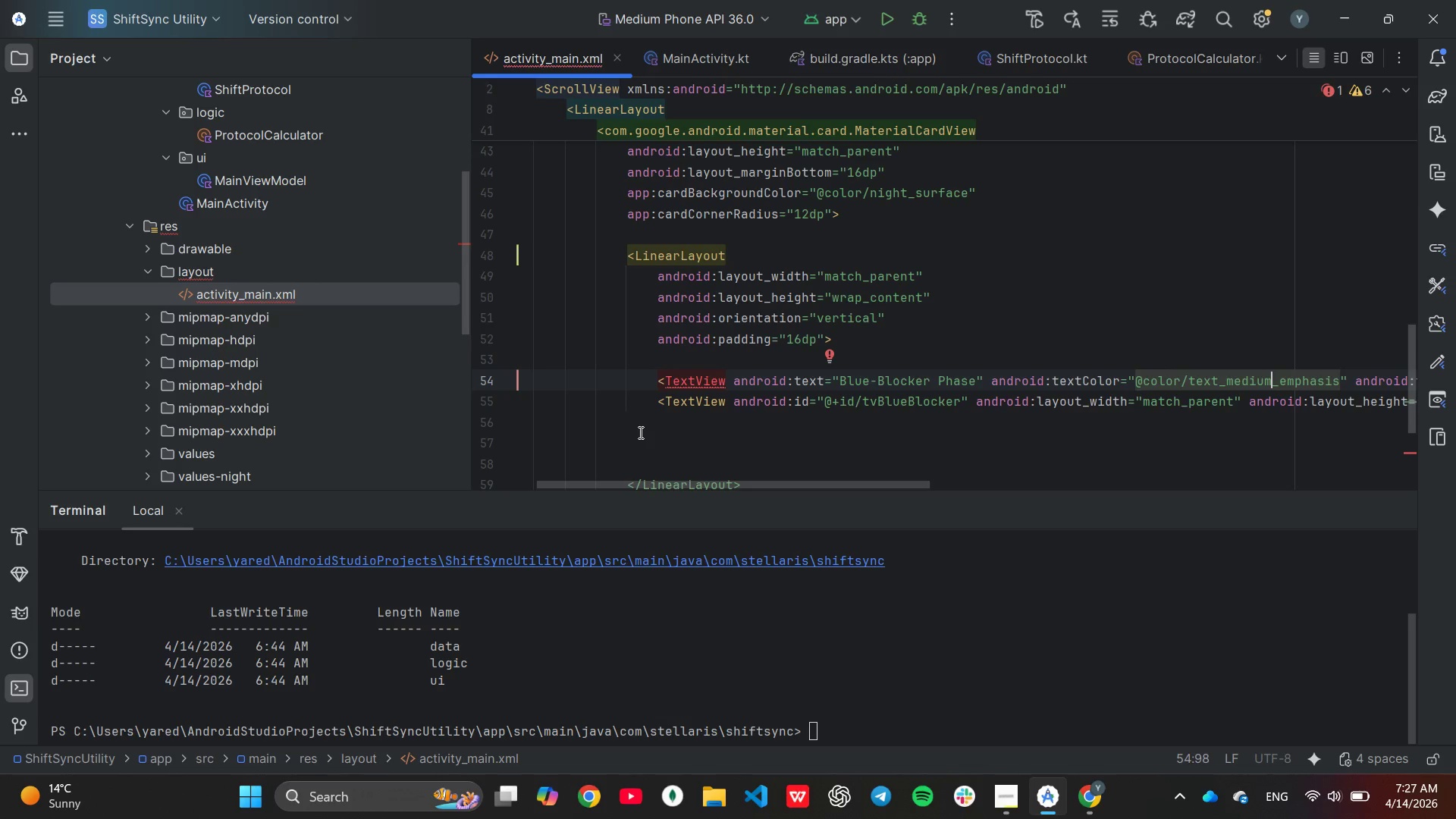 
wait(19.06)
 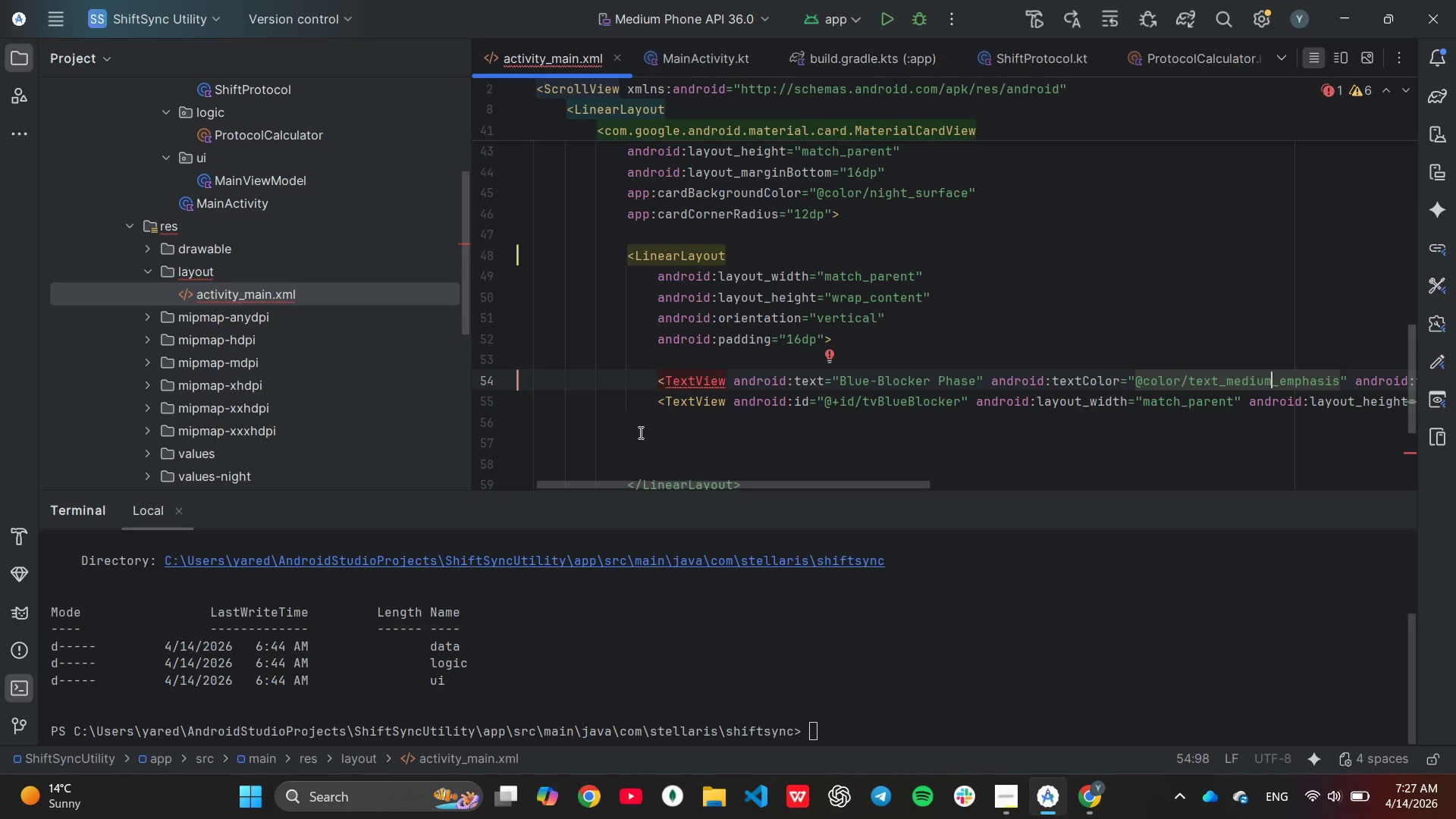 
left_click_drag(start_coordinate=[805, 483], to_coordinate=[1280, 532])
 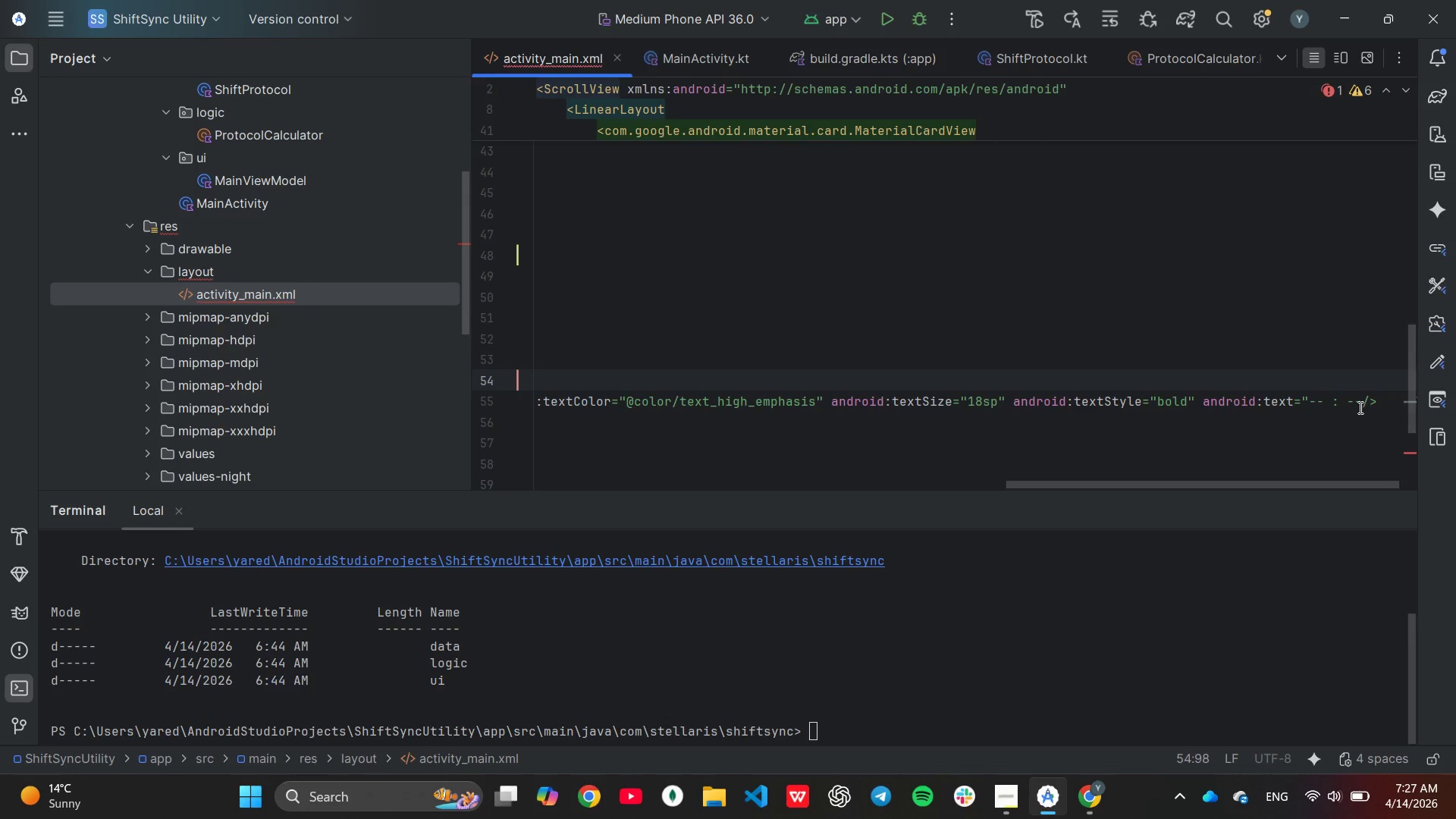 
left_click([1359, 406])
 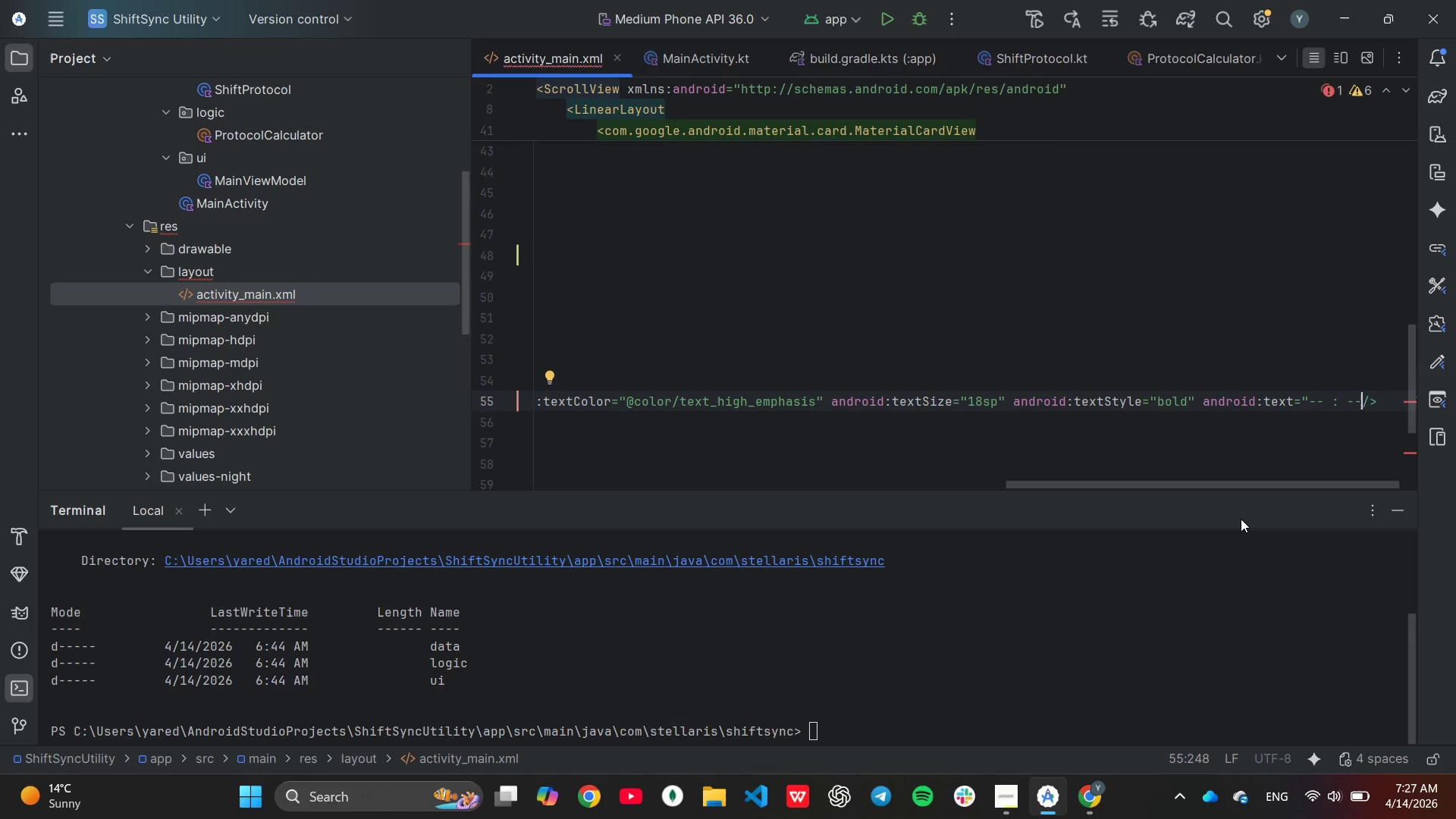 
key(Shift+ShiftRight)
 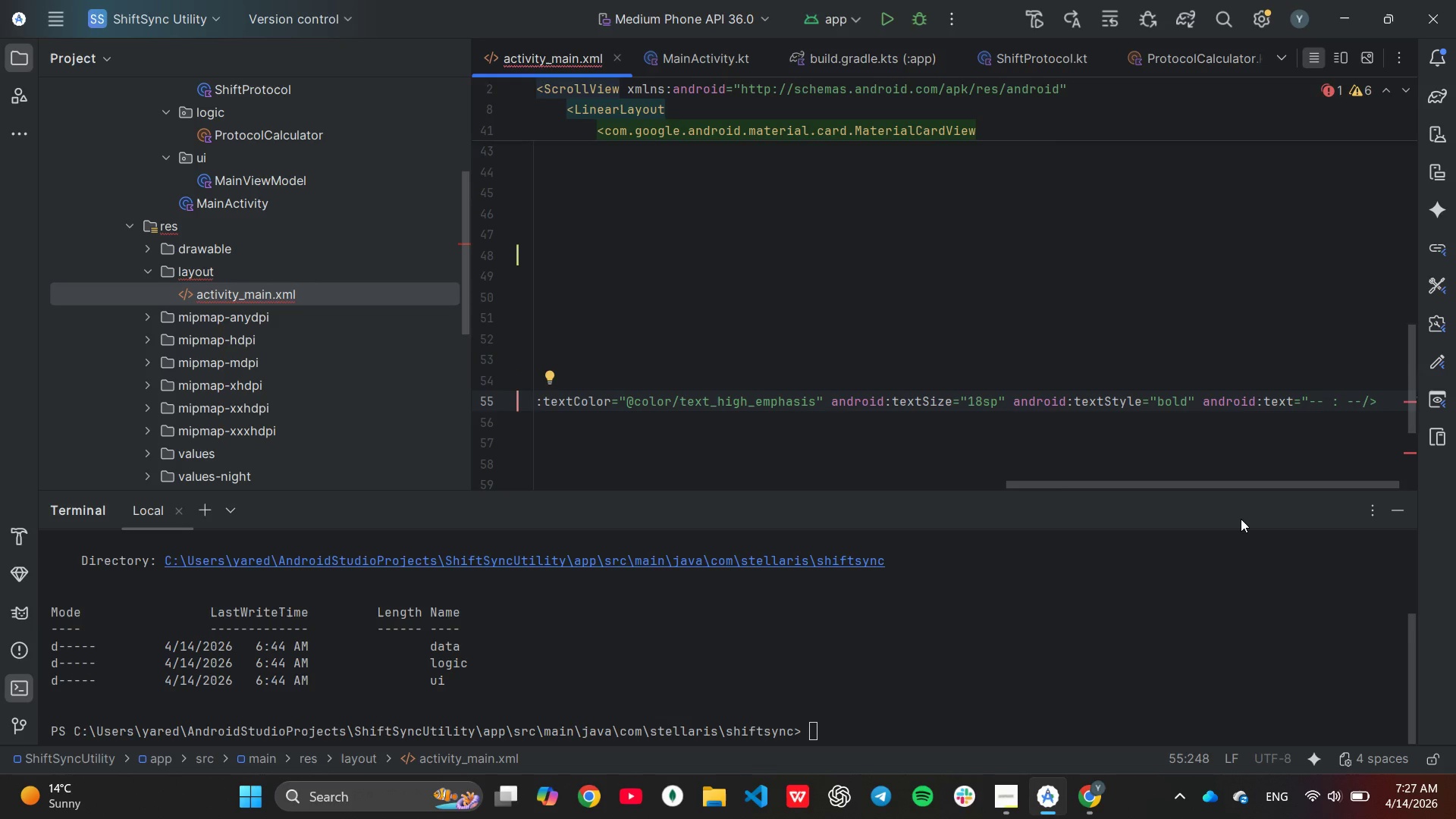 
key(Shift+Quote)
 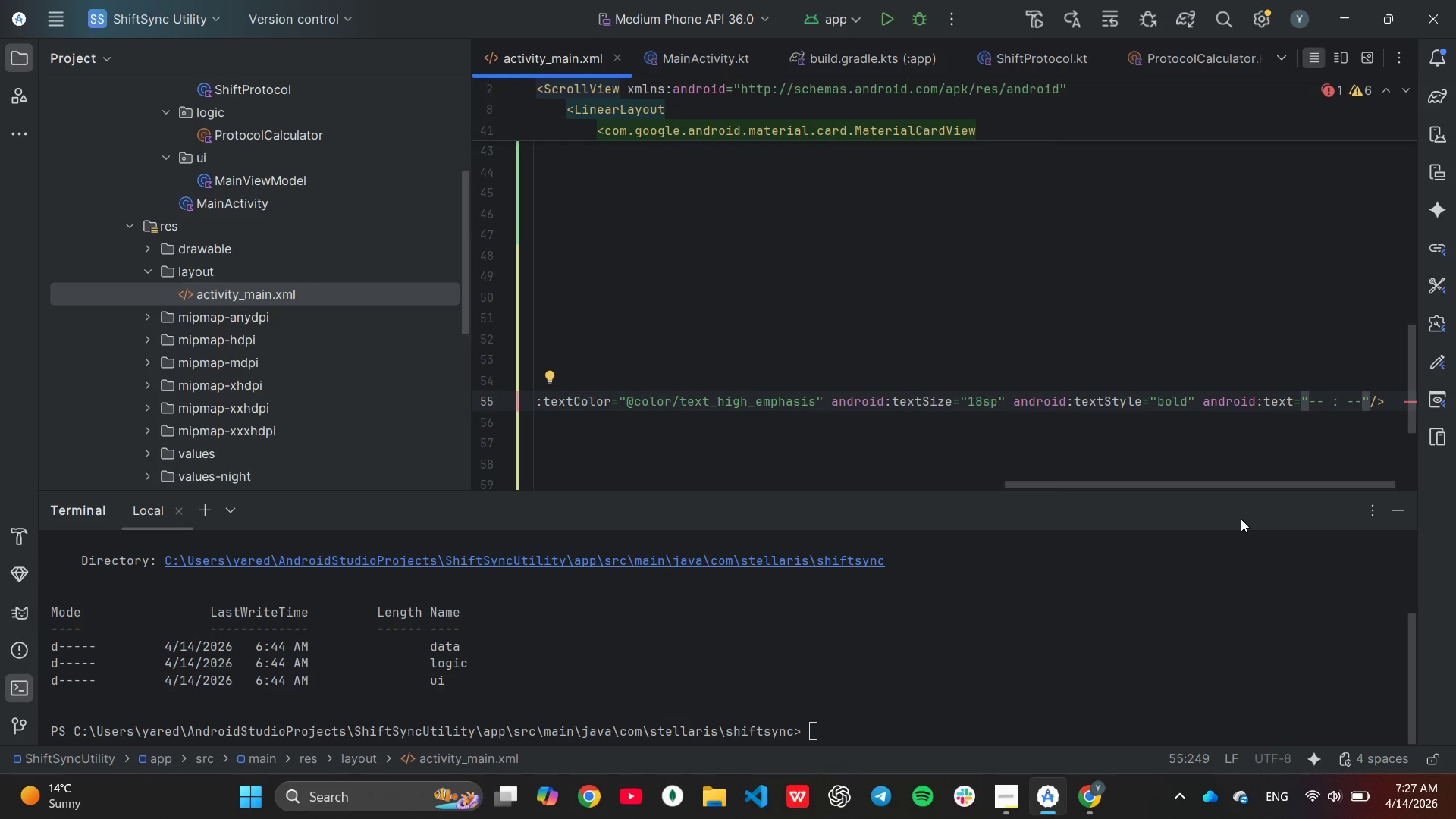 
wait(8.41)
 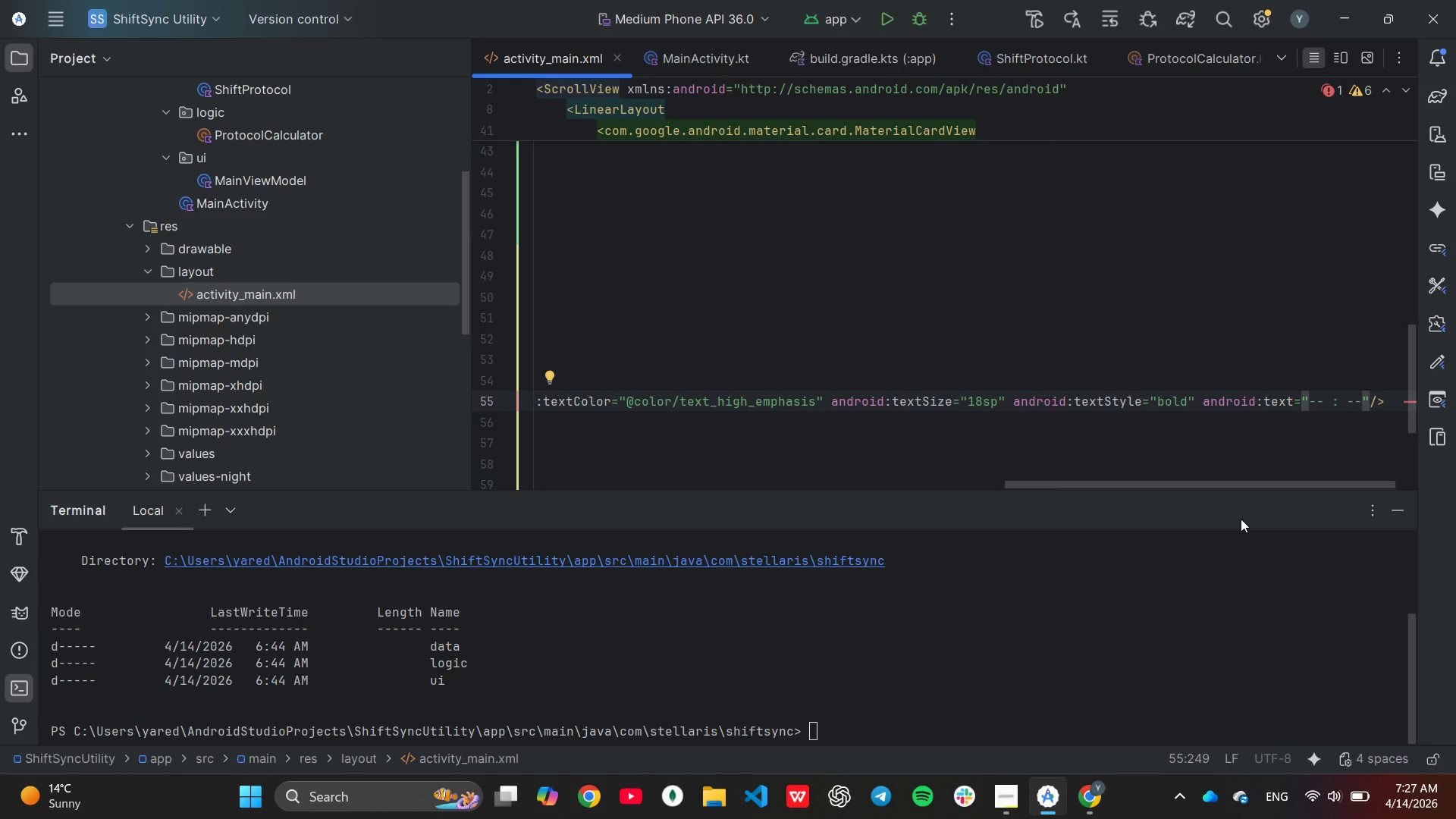 
left_click_drag(start_coordinate=[1170, 480], to_coordinate=[701, 528])
 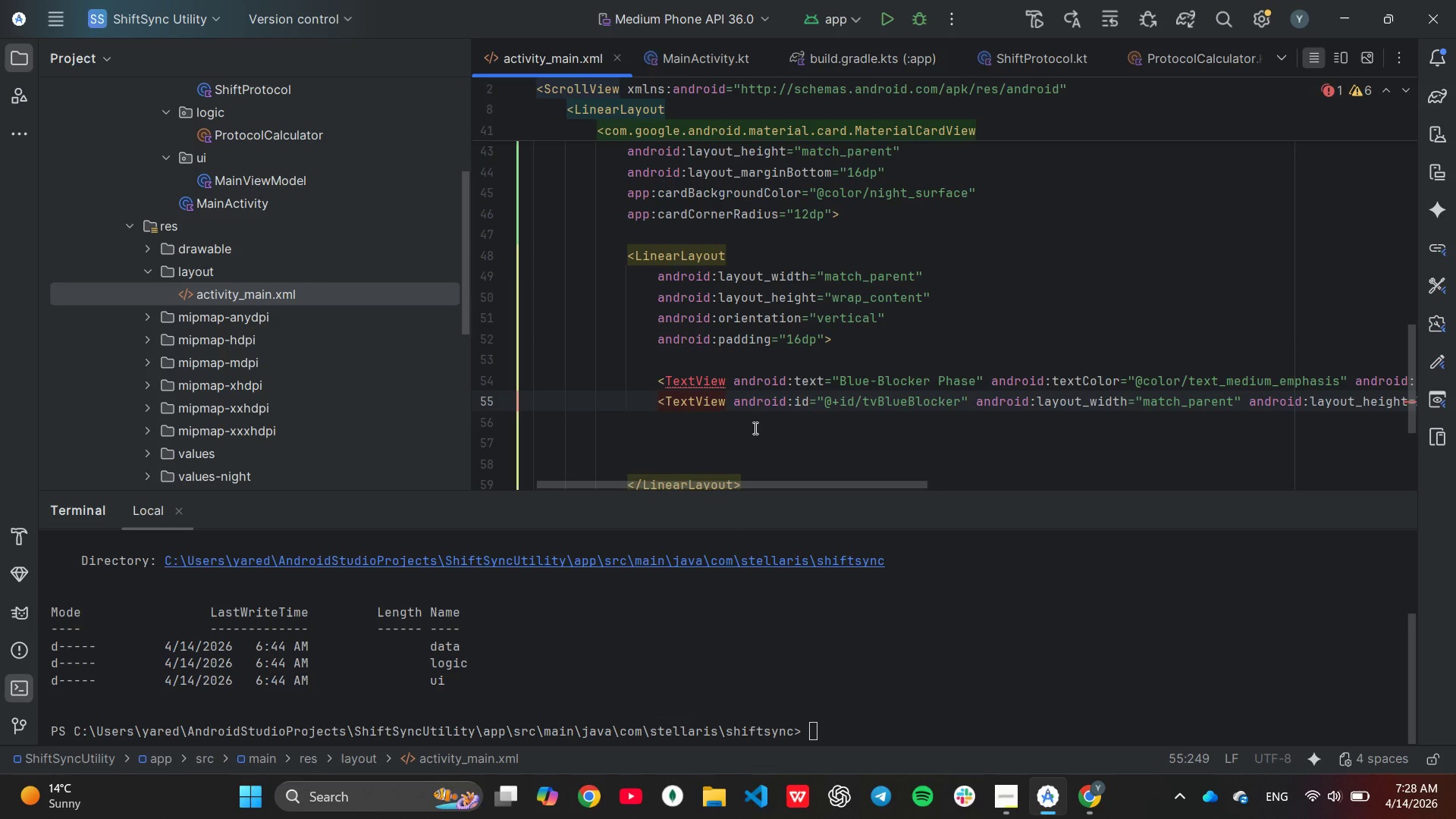 
wait(10.94)
 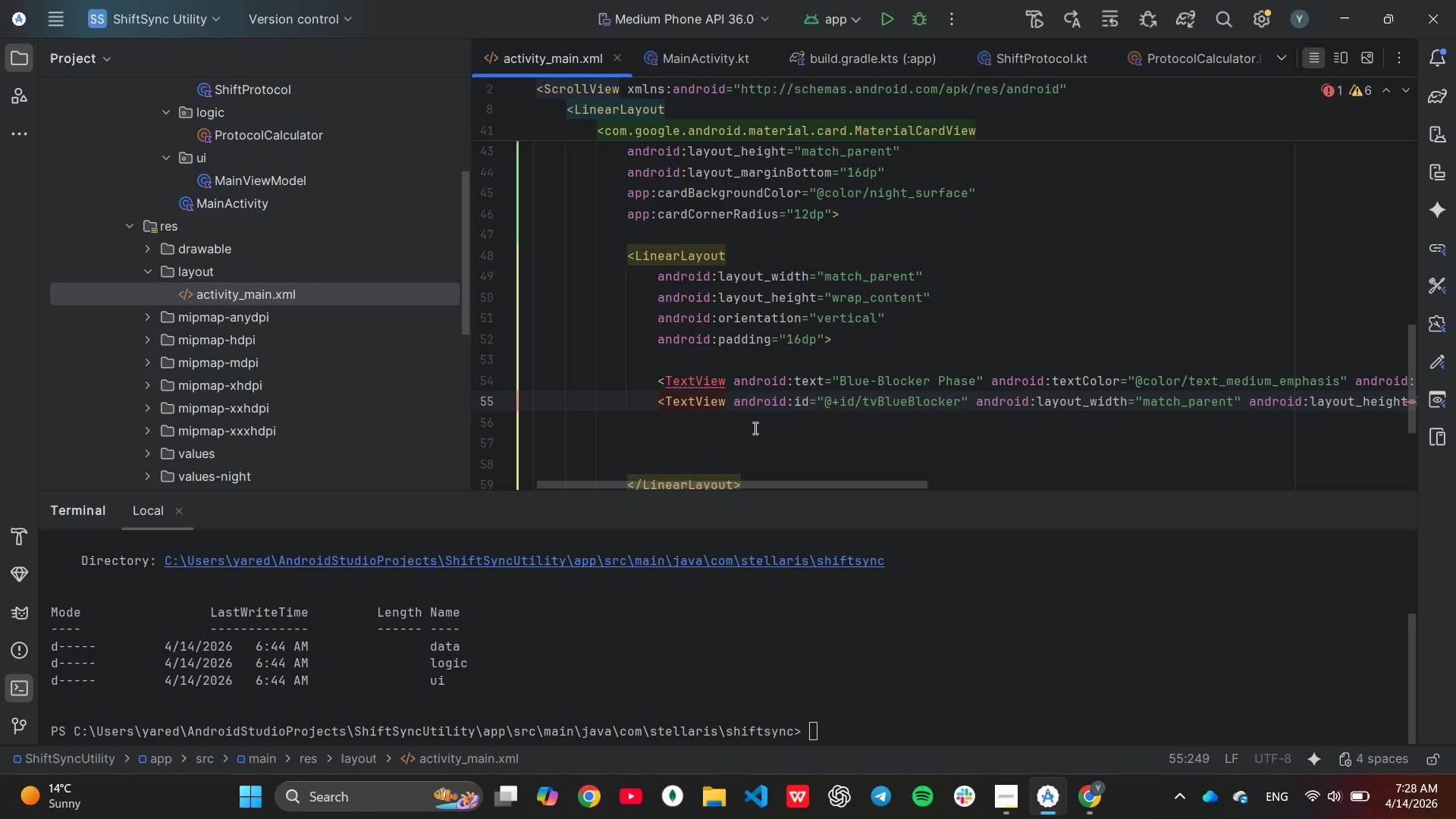 
scroll: coordinate [755, 427], scroll_direction: down, amount: 2.0
 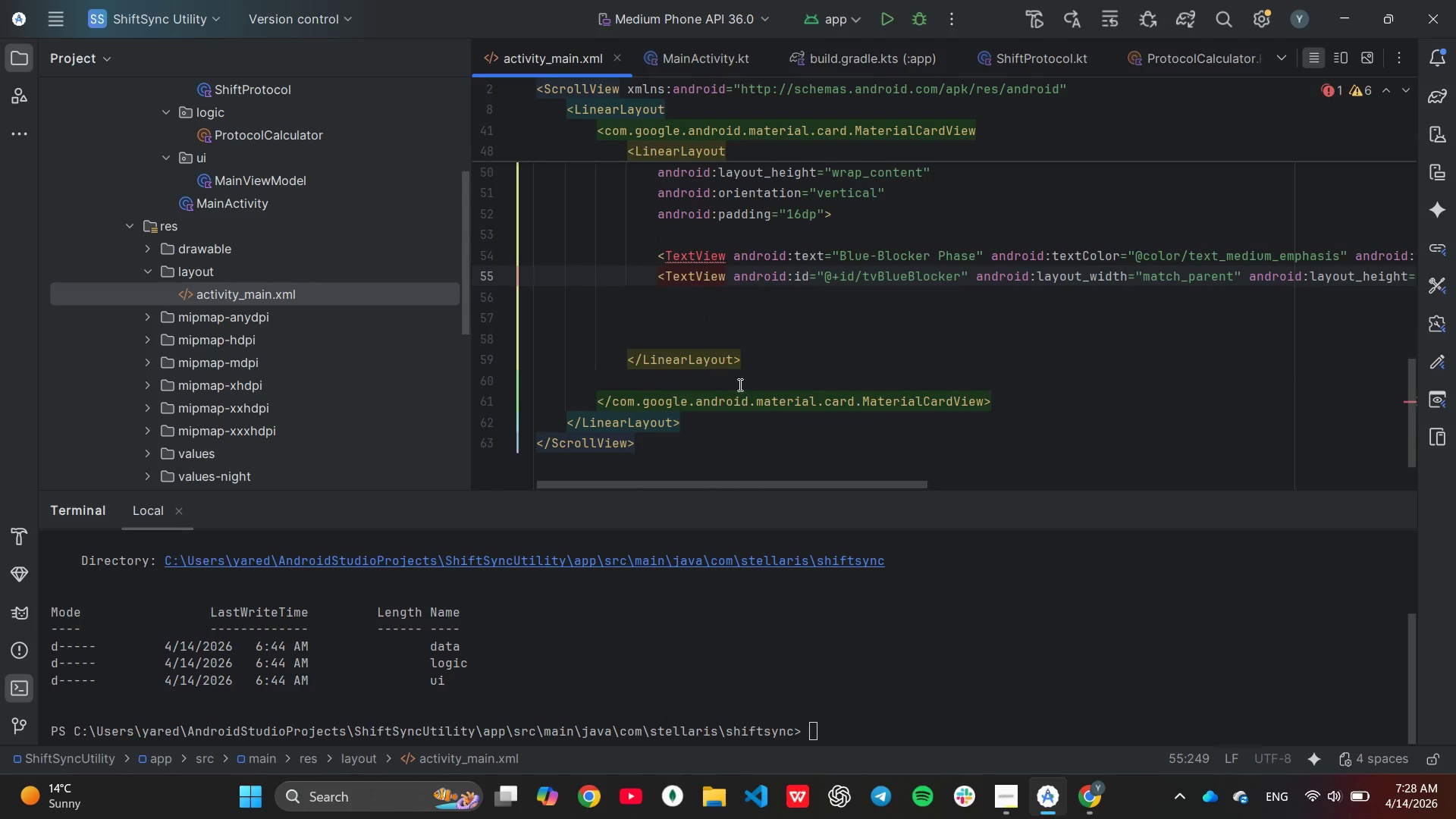 
left_click([717, 334])
 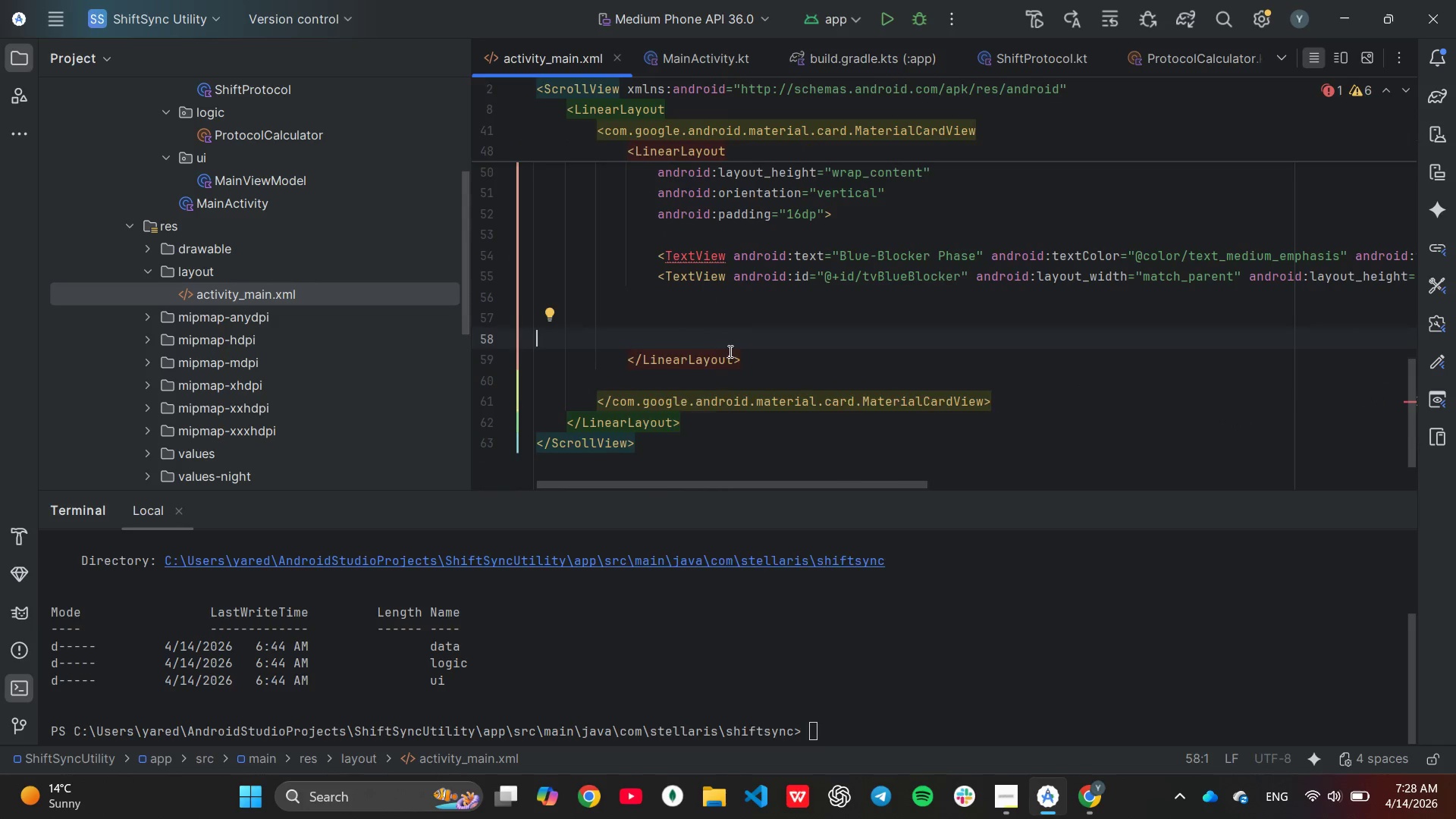 
key(Backspace)
 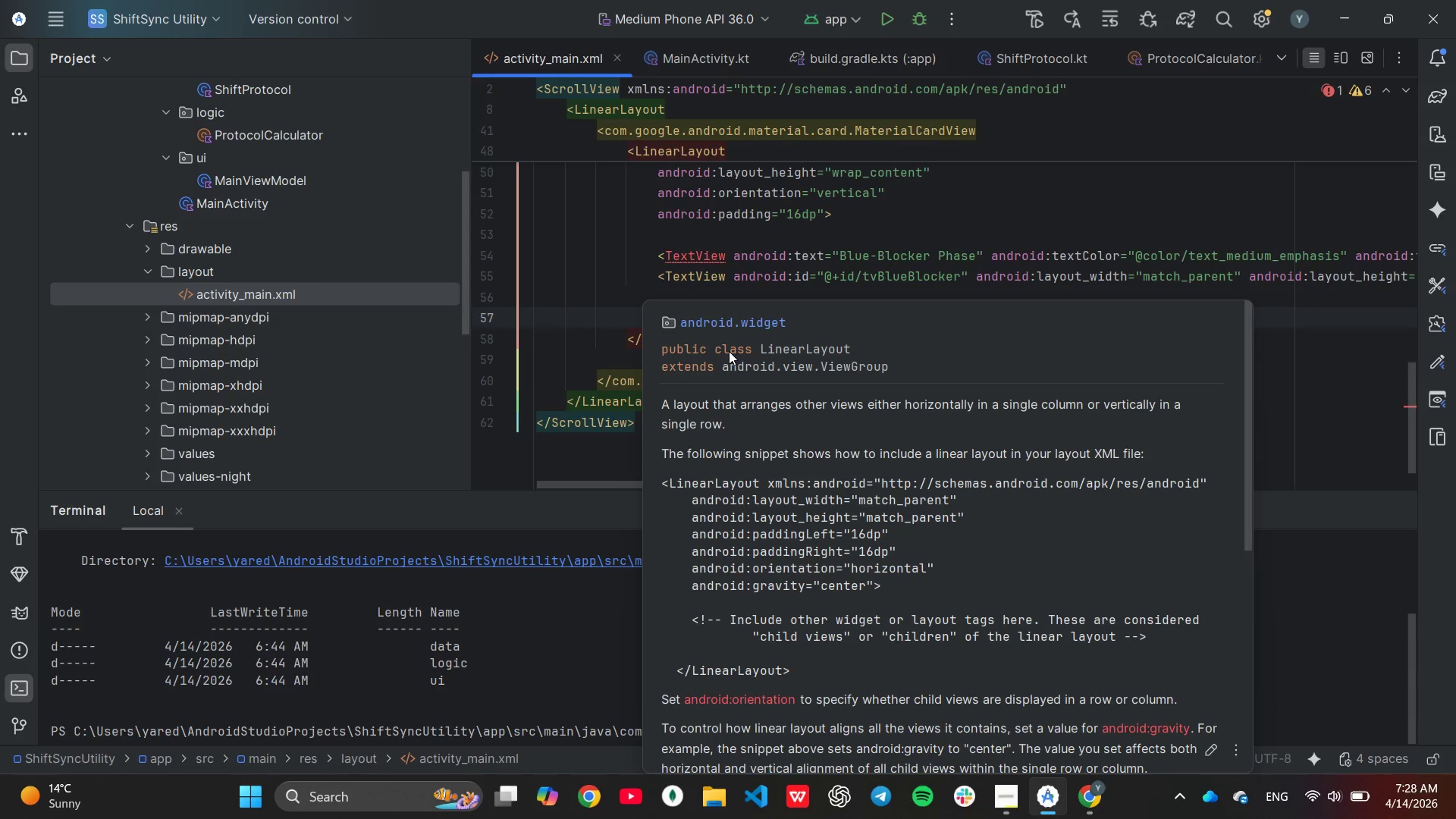 
key(Backspace)
 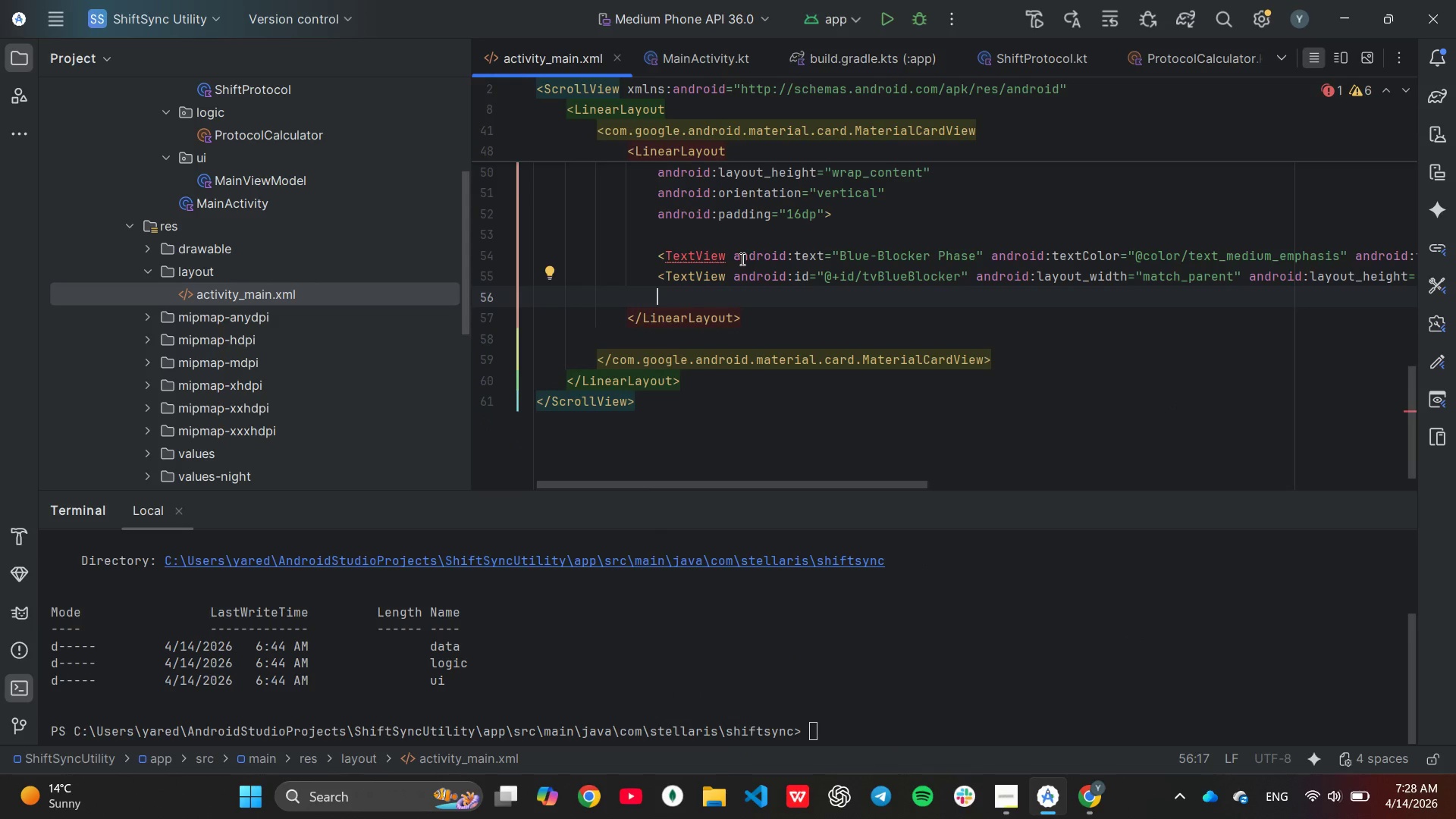 
left_click([733, 256])
 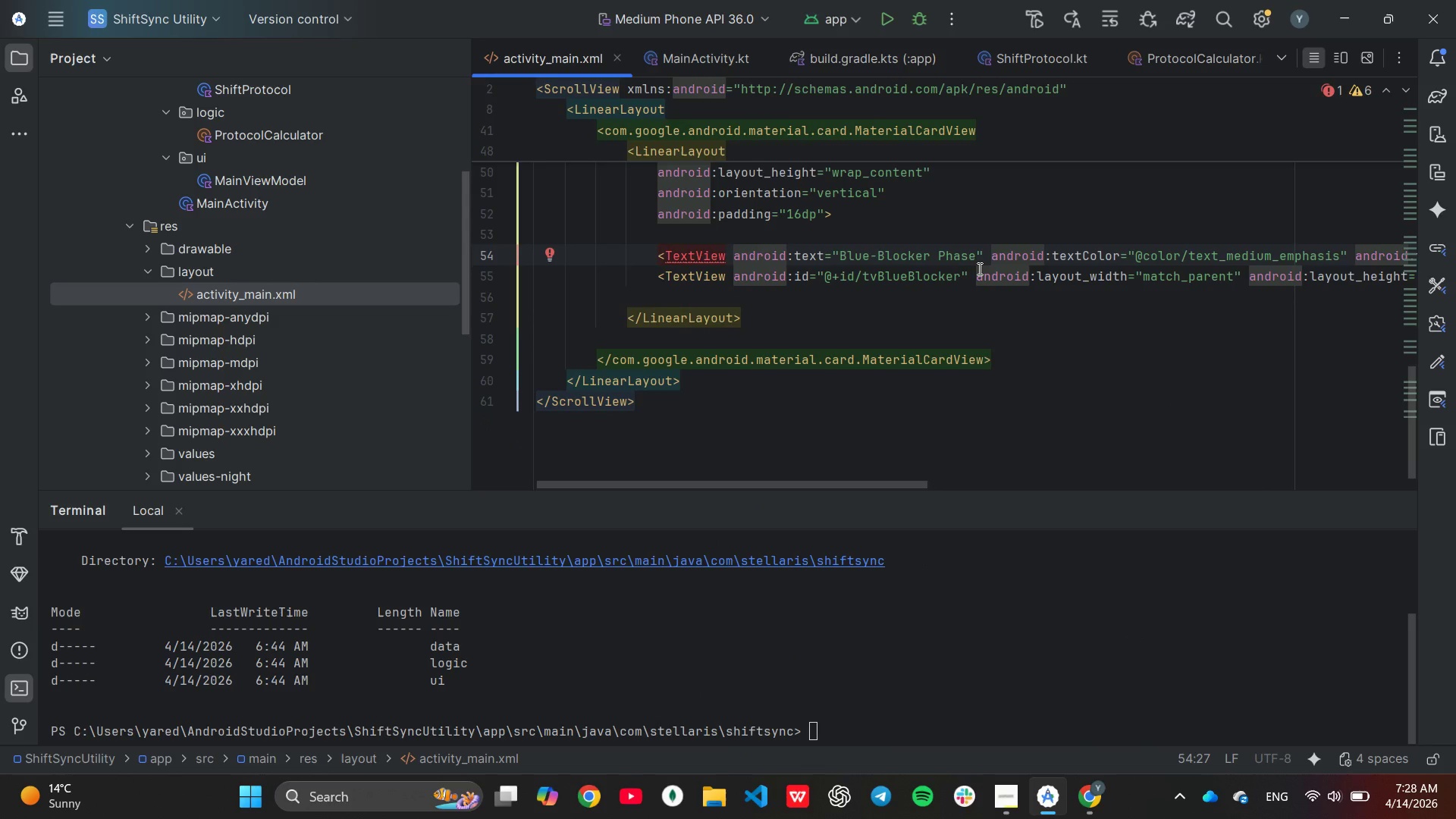 
left_click_drag(start_coordinate=[977, 271], to_coordinate=[1392, 271])
 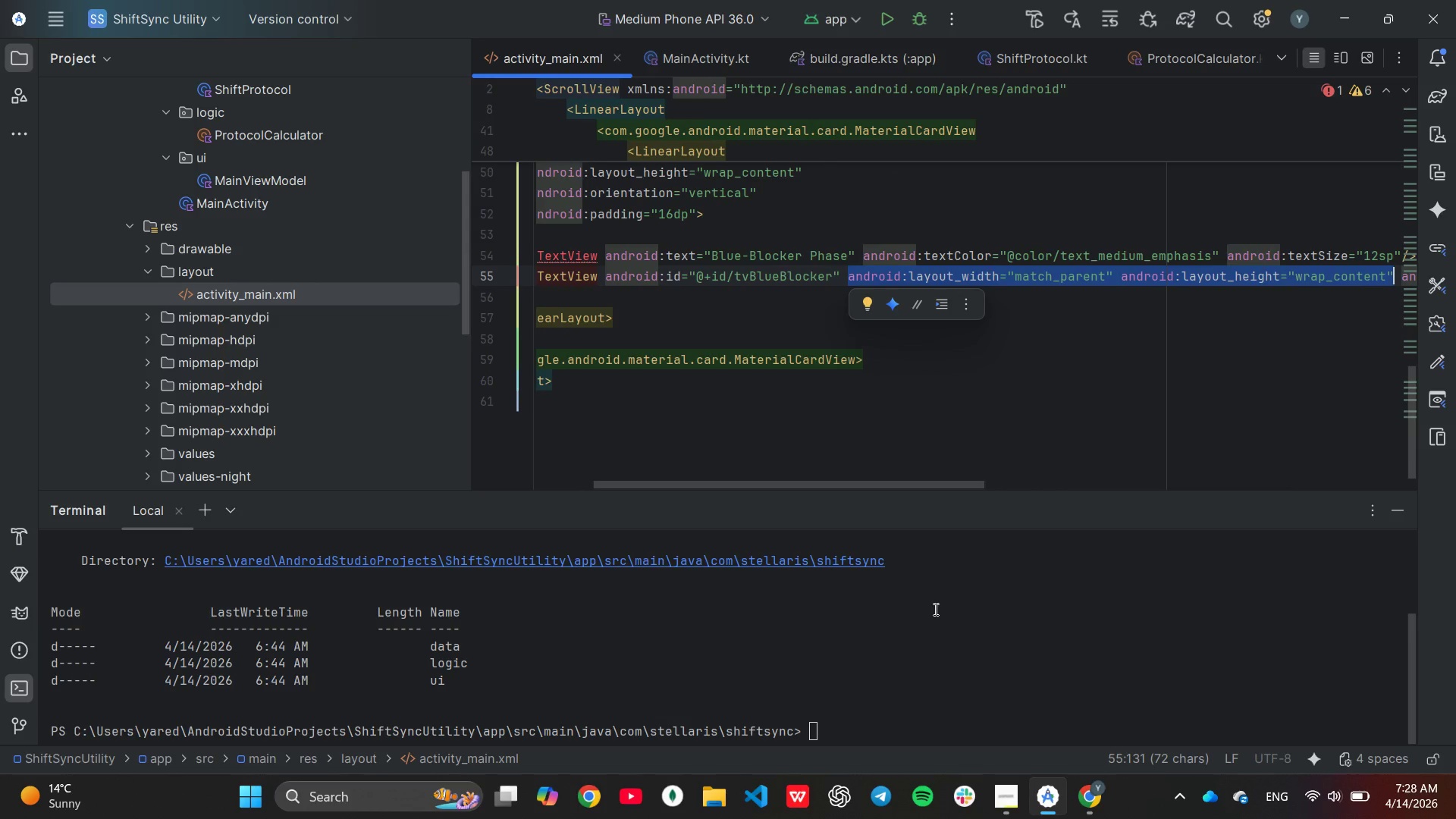 
key(Control+C)
 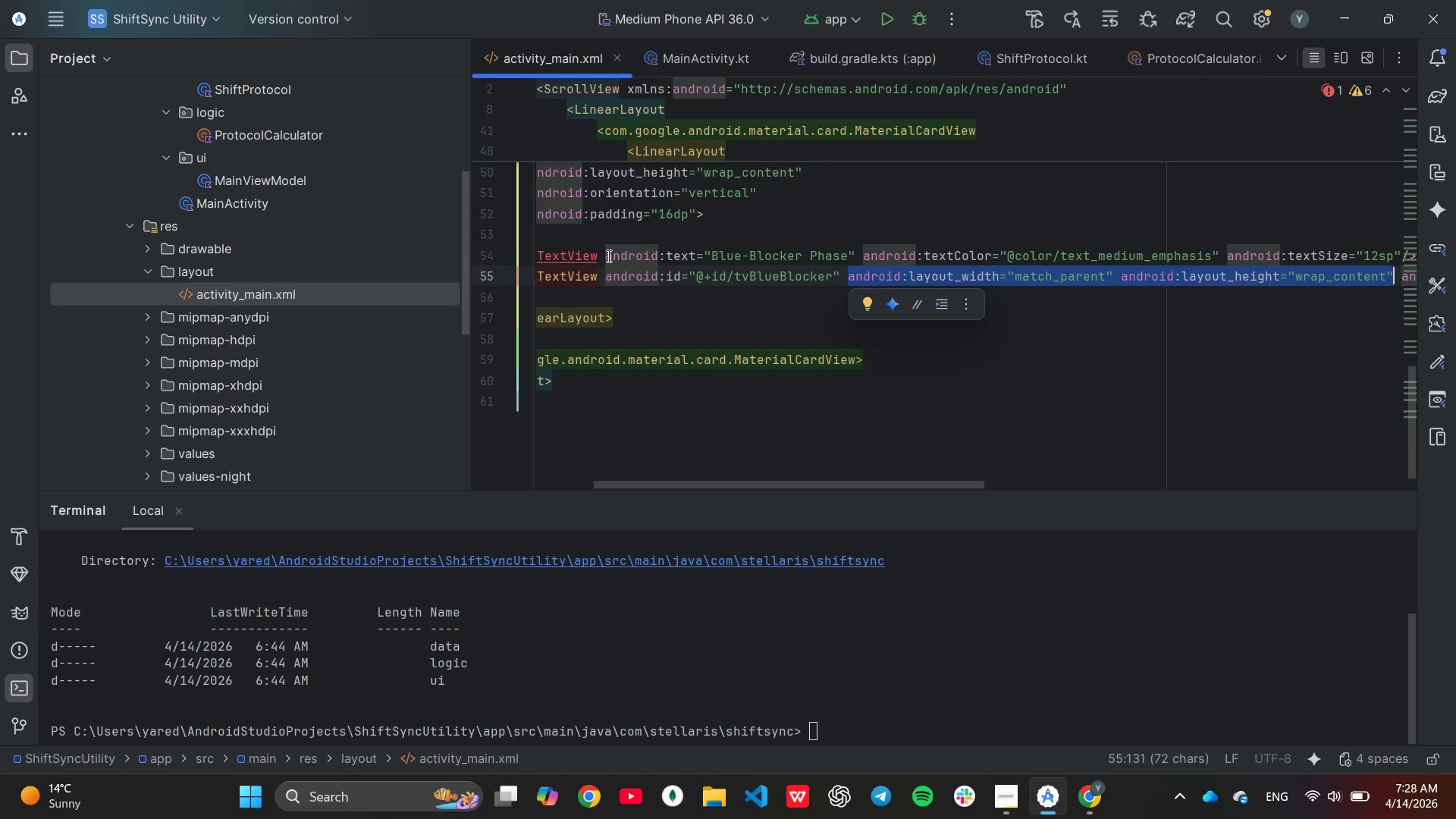 
left_click([607, 256])
 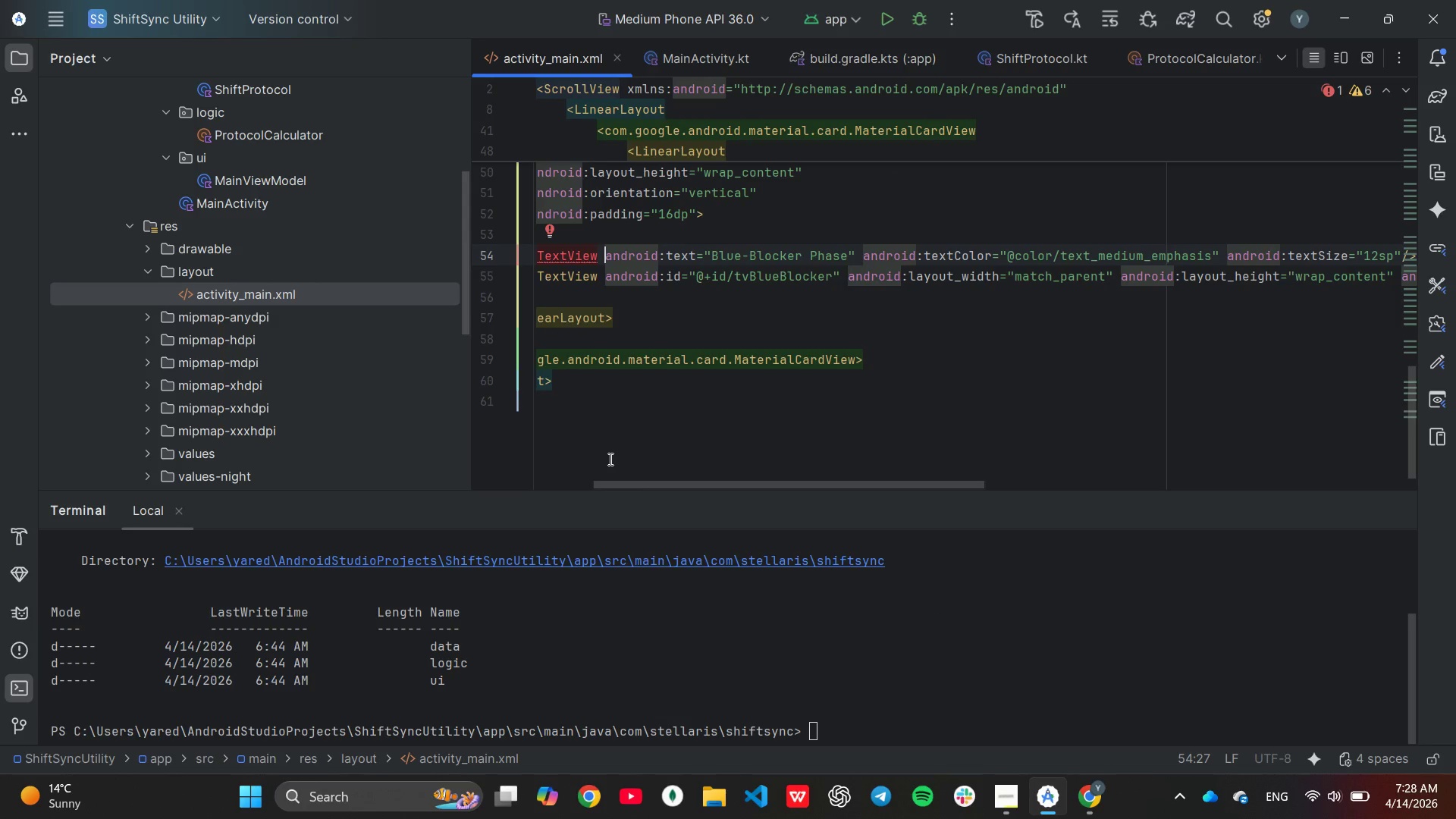 
key(Control+ControlLeft)
 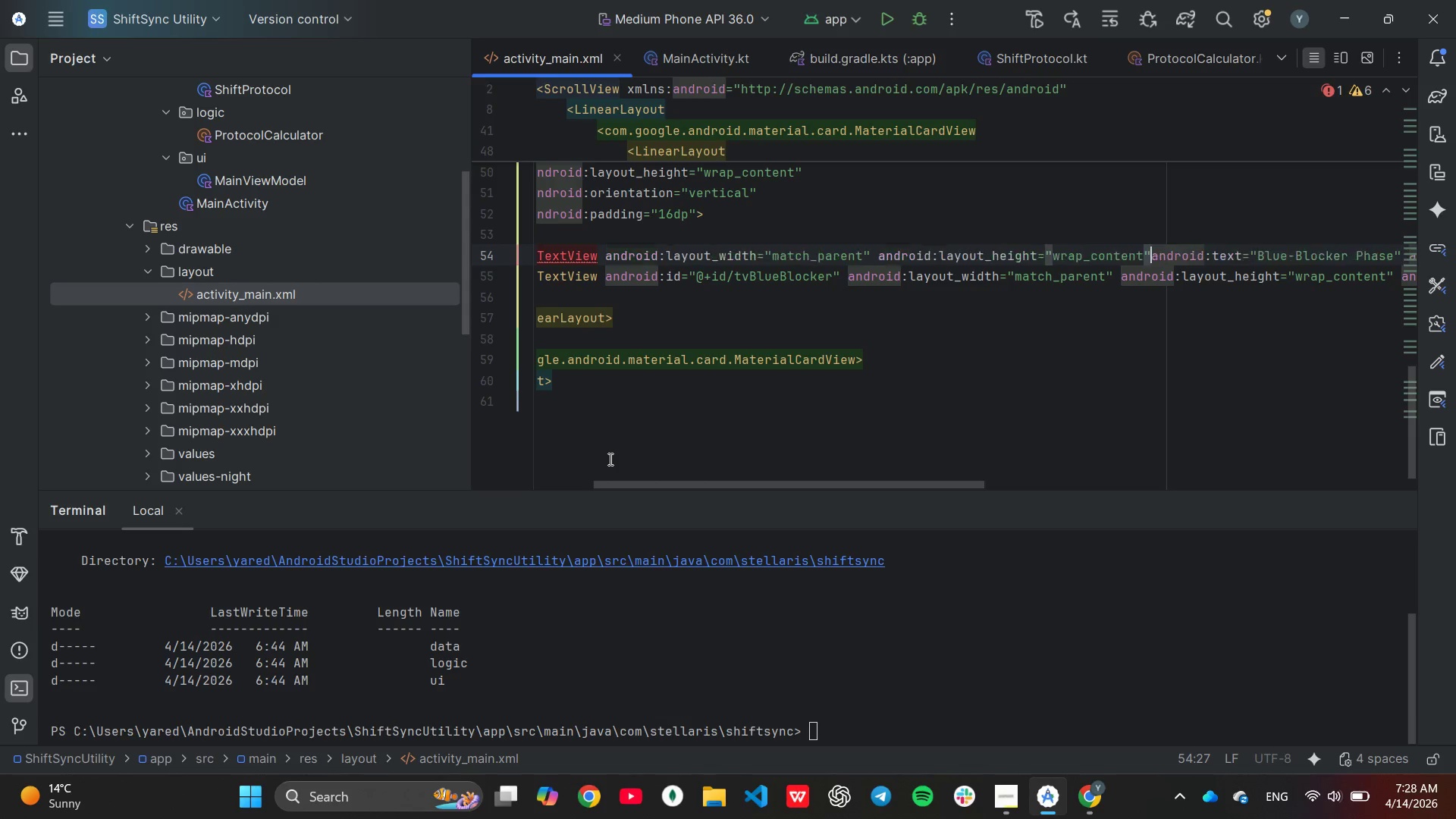 
key(Control+V)
 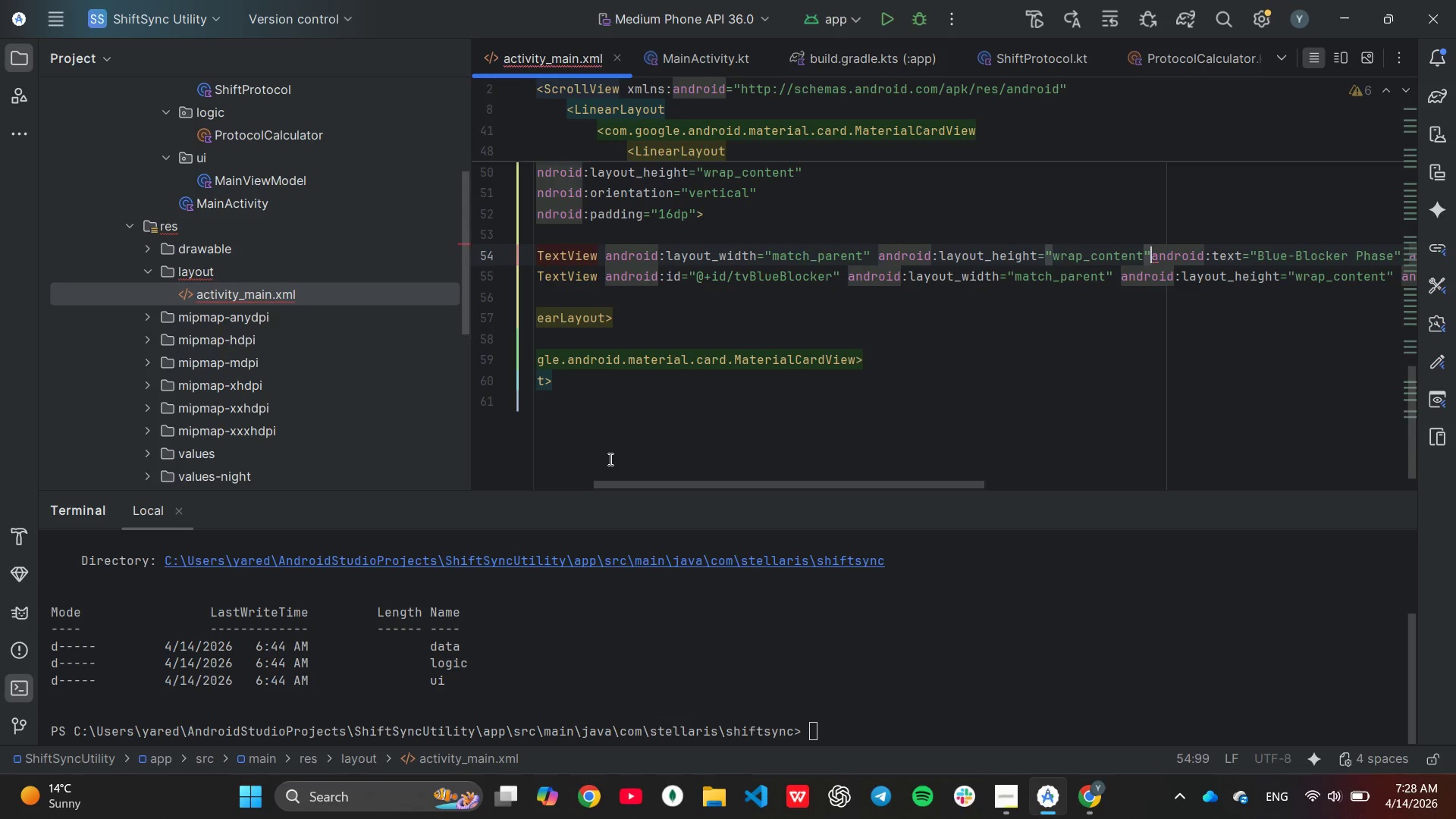 
key(Space)
 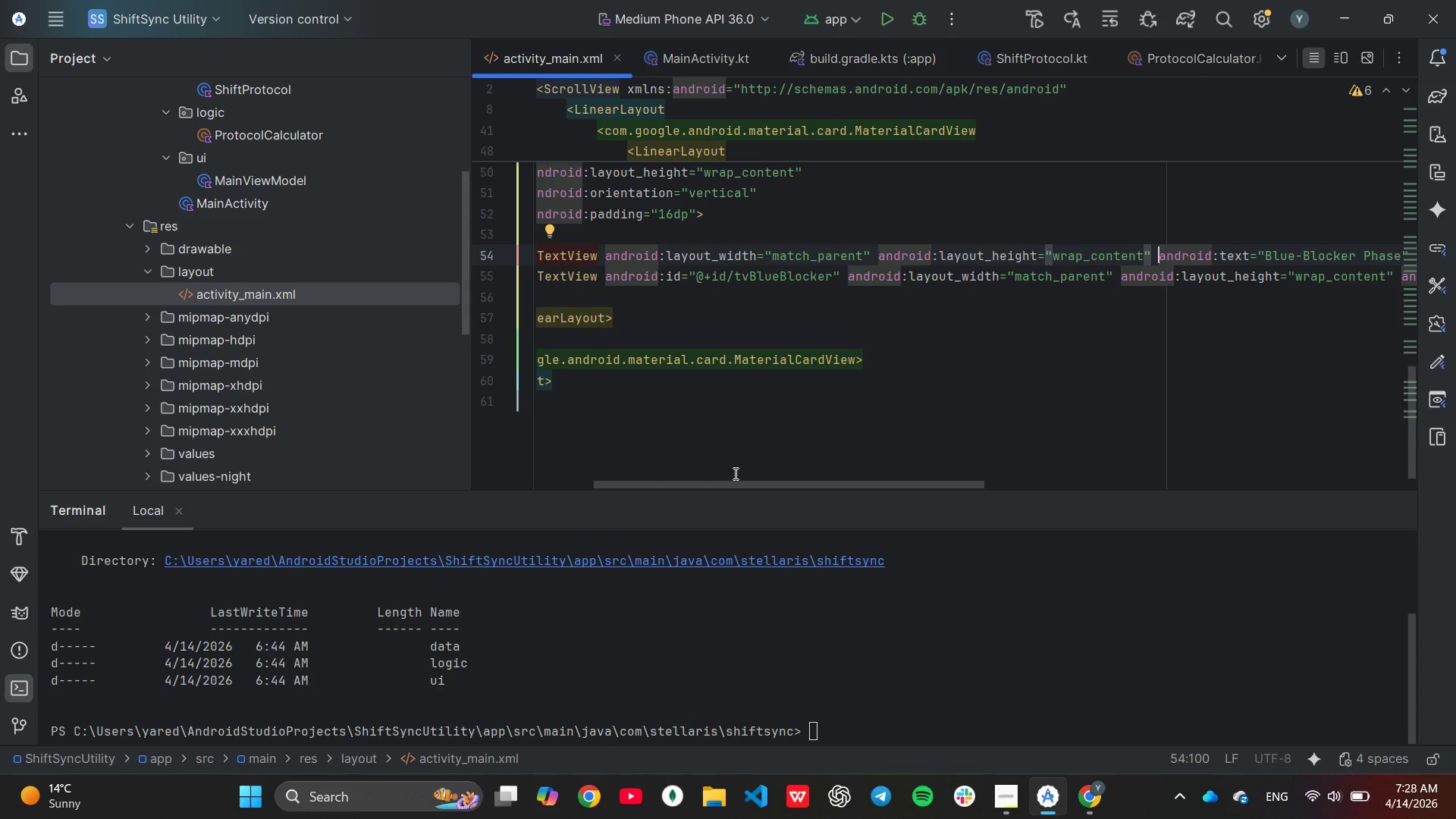 
left_click_drag(start_coordinate=[733, 479], to_coordinate=[645, 482])
 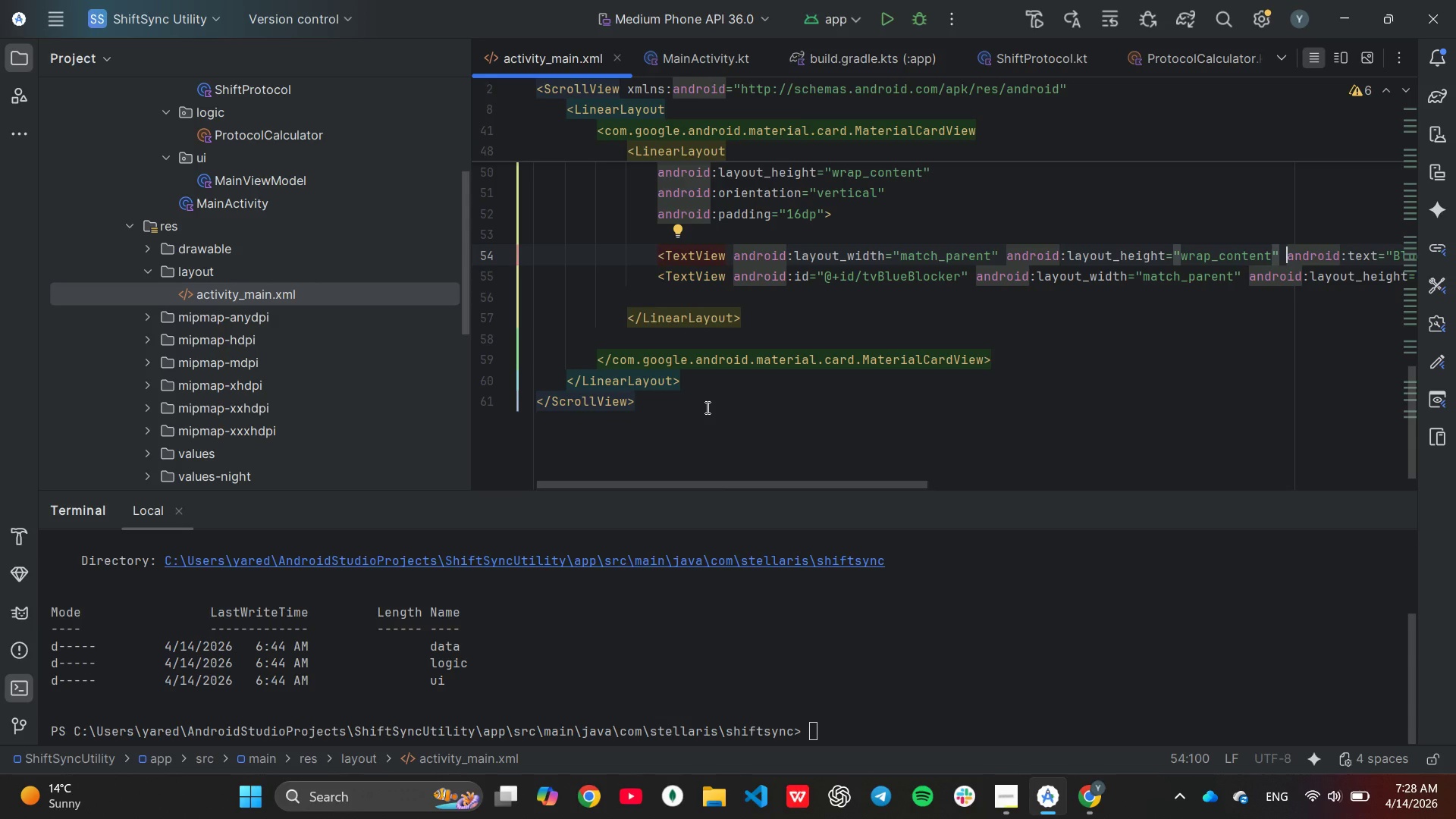 
wait(16.41)
 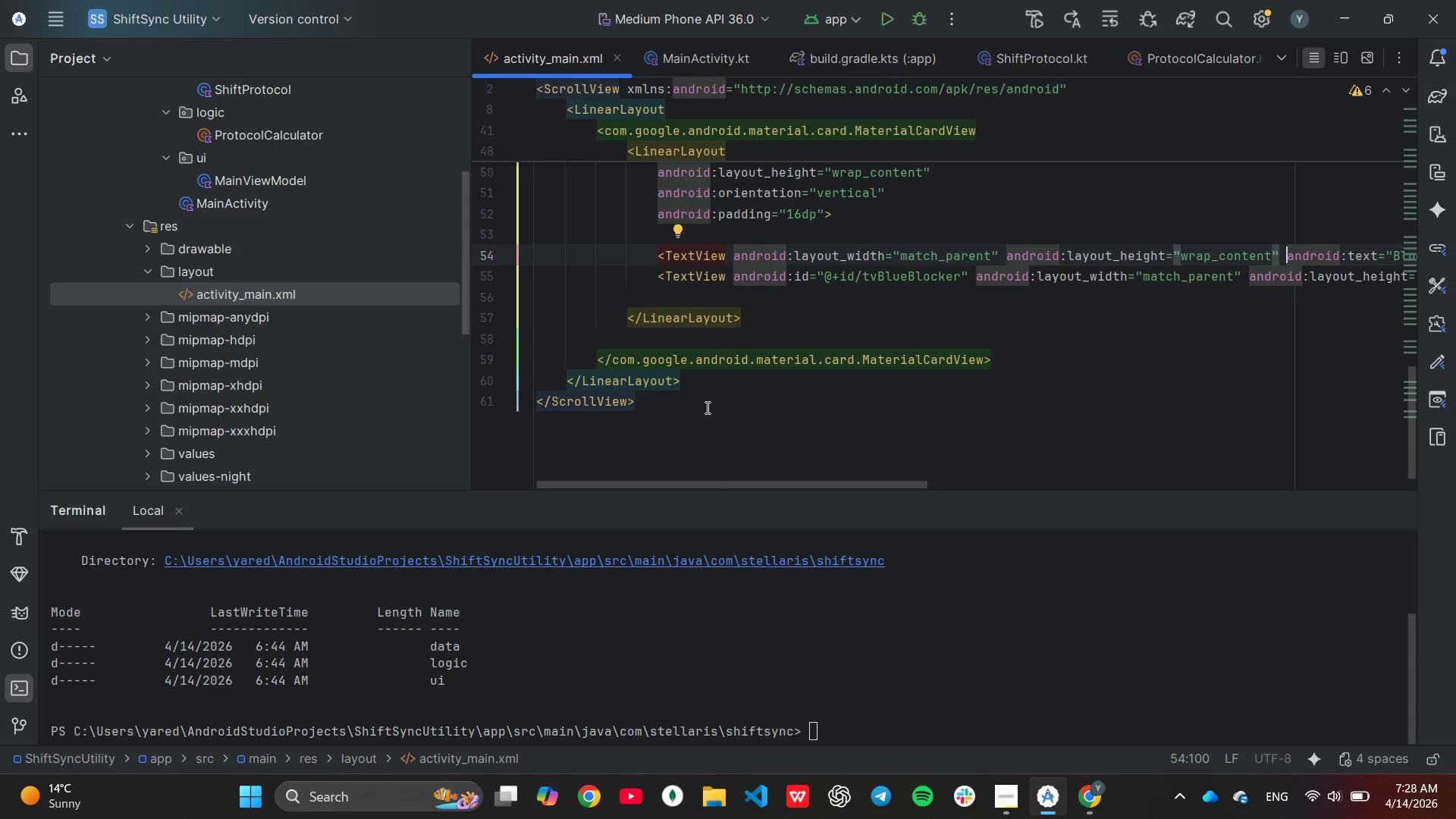 
scroll: coordinate [708, 341], scroll_direction: up, amount: 2.0
 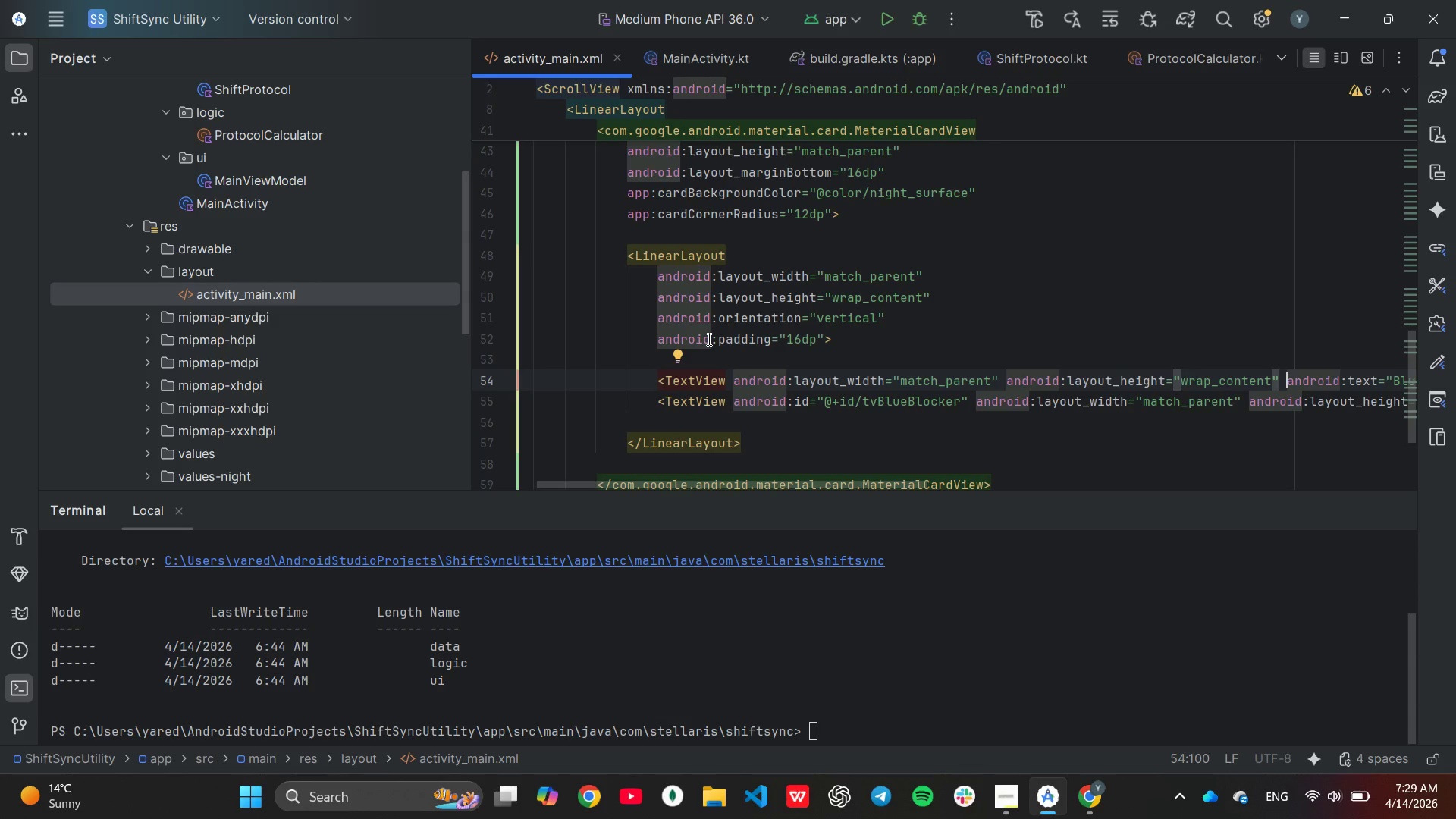 
wait(14.66)
 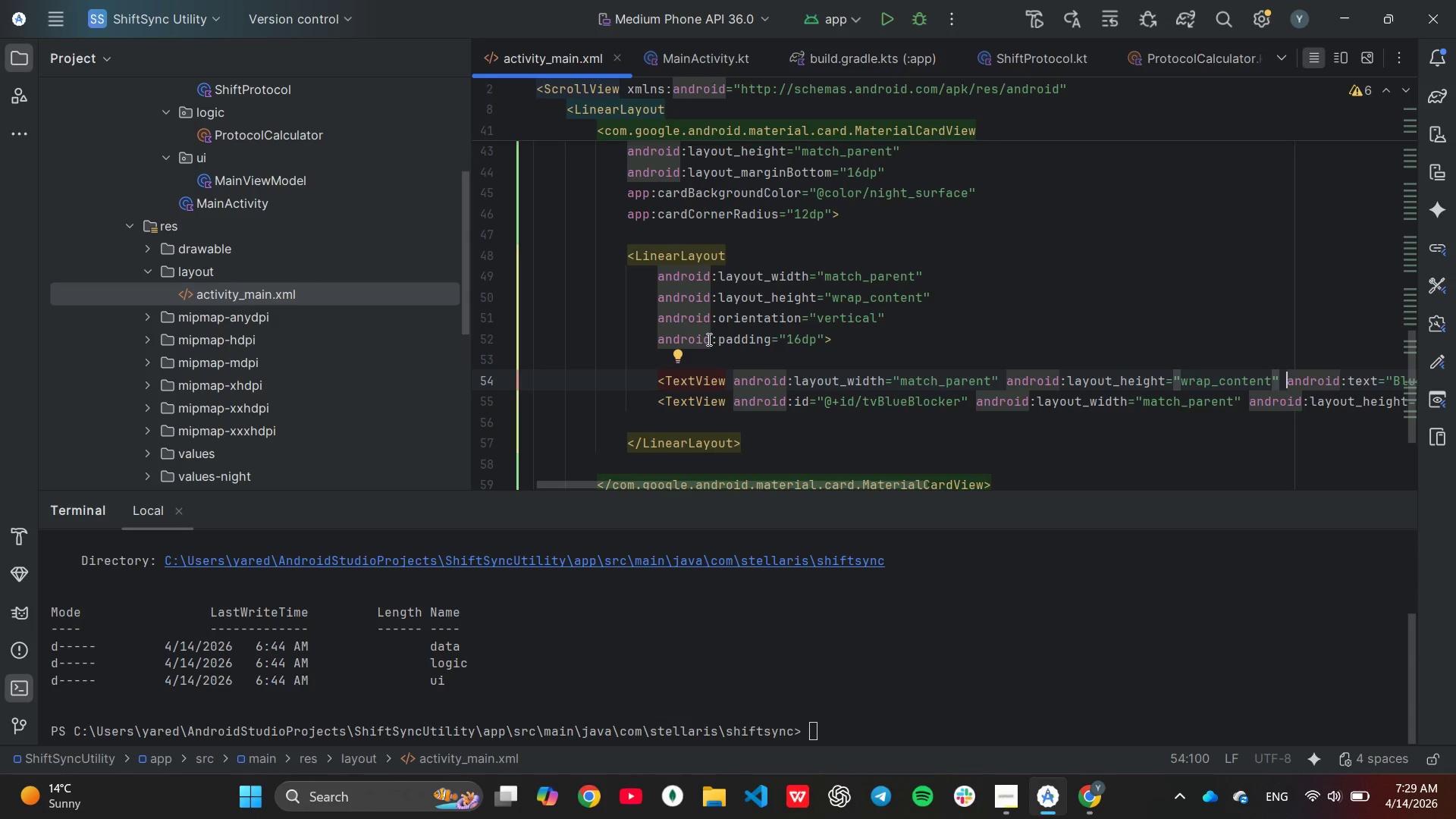 
left_click([994, 811])